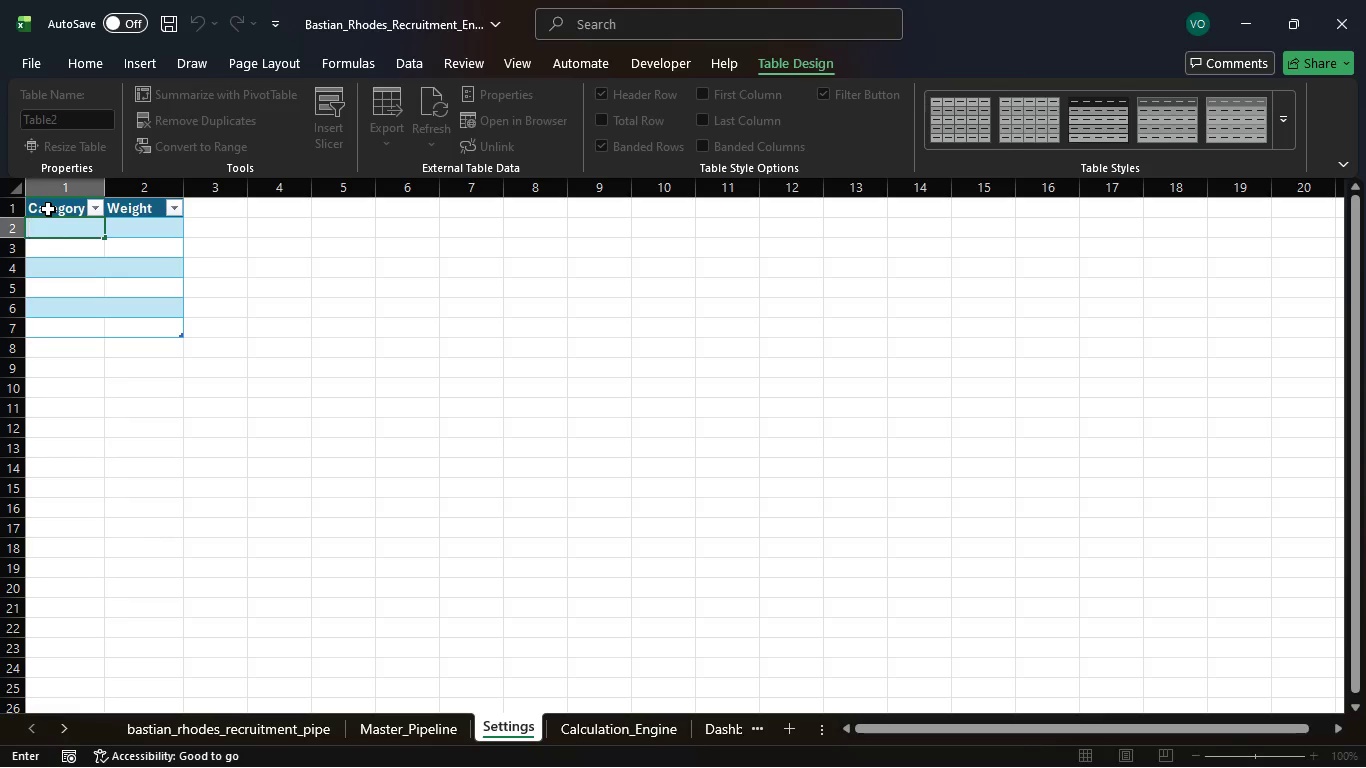 
key(Control+Z)
 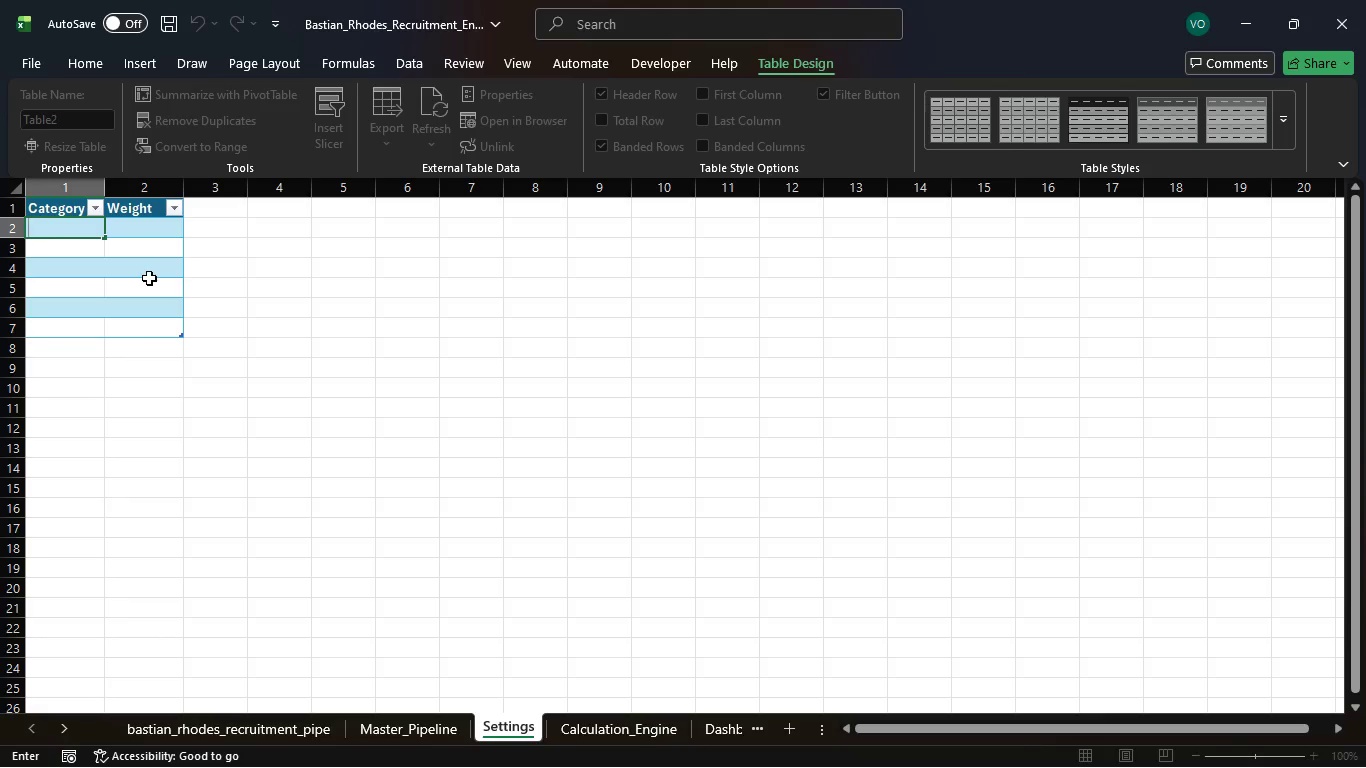 
key(Control+Z)
 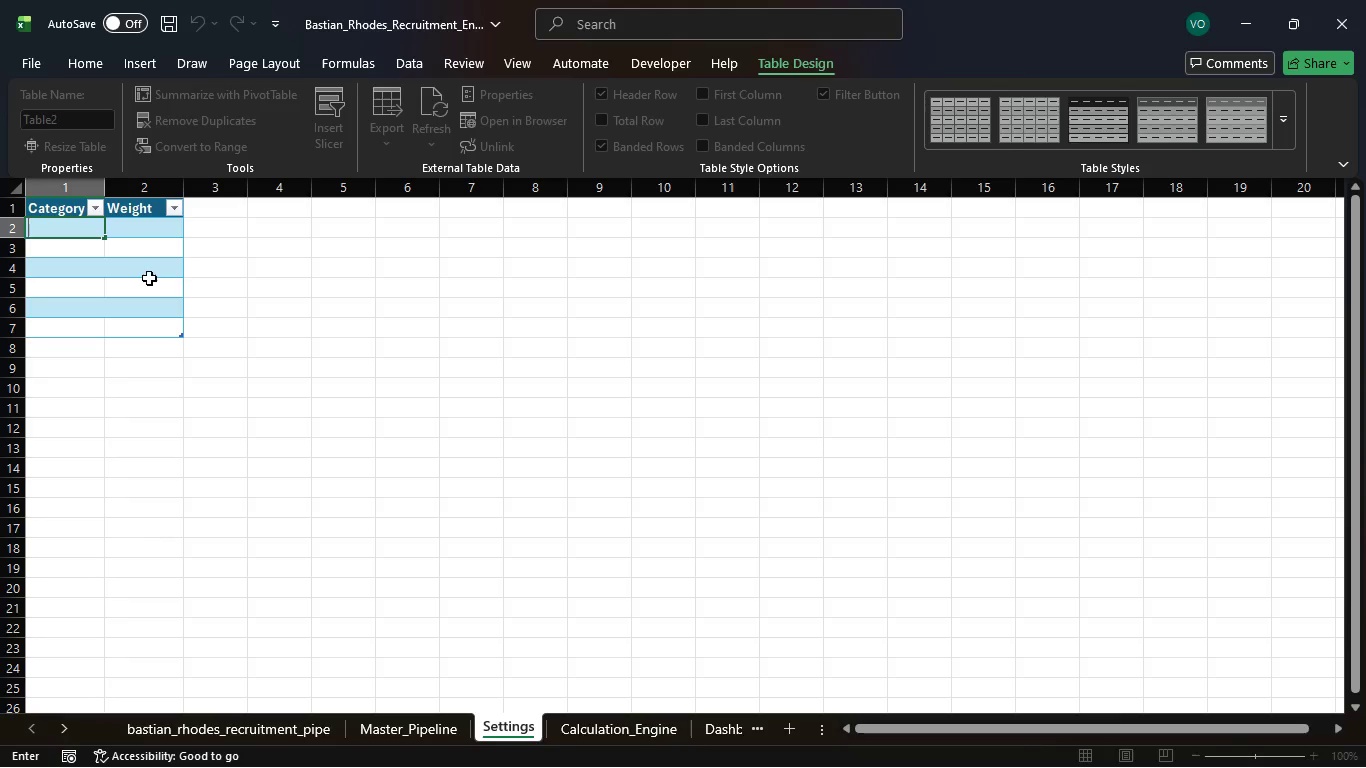 
key(Control+Z)
 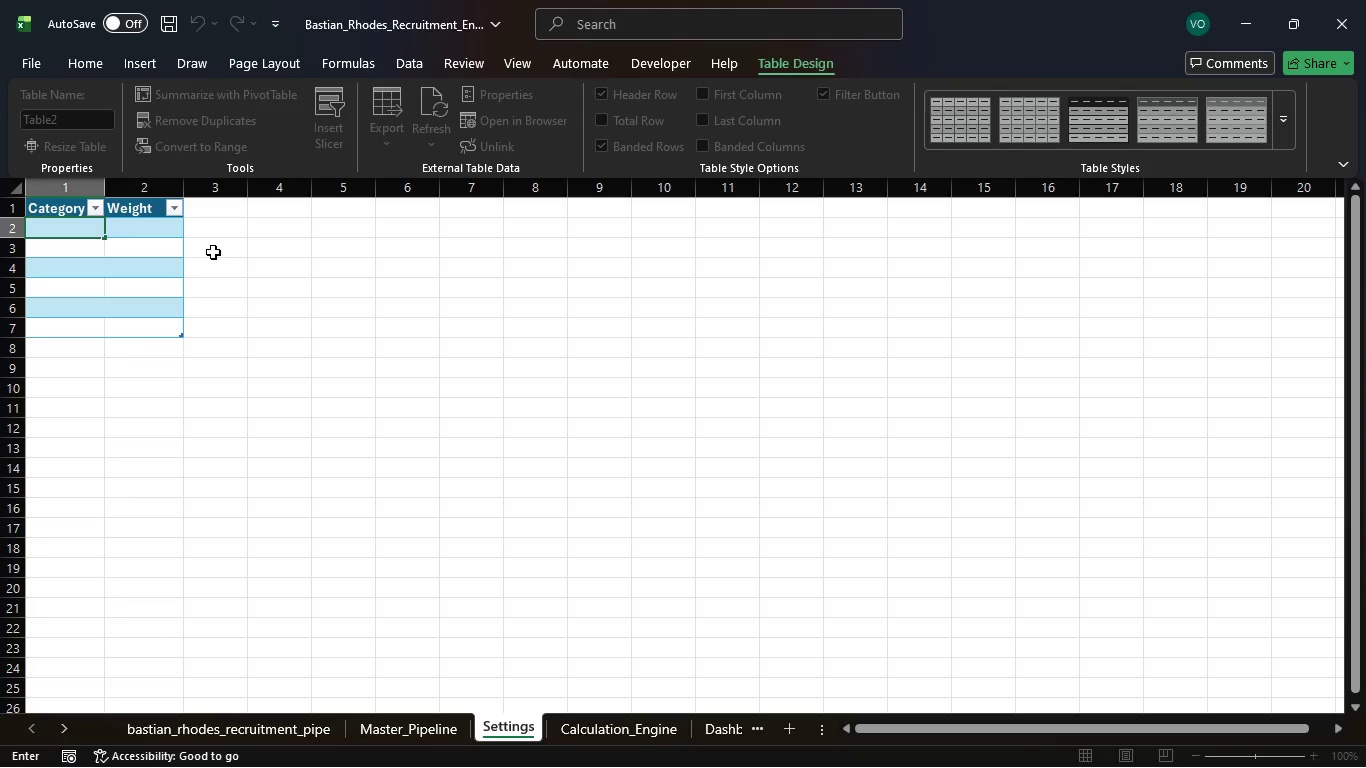 
wait(9.7)
 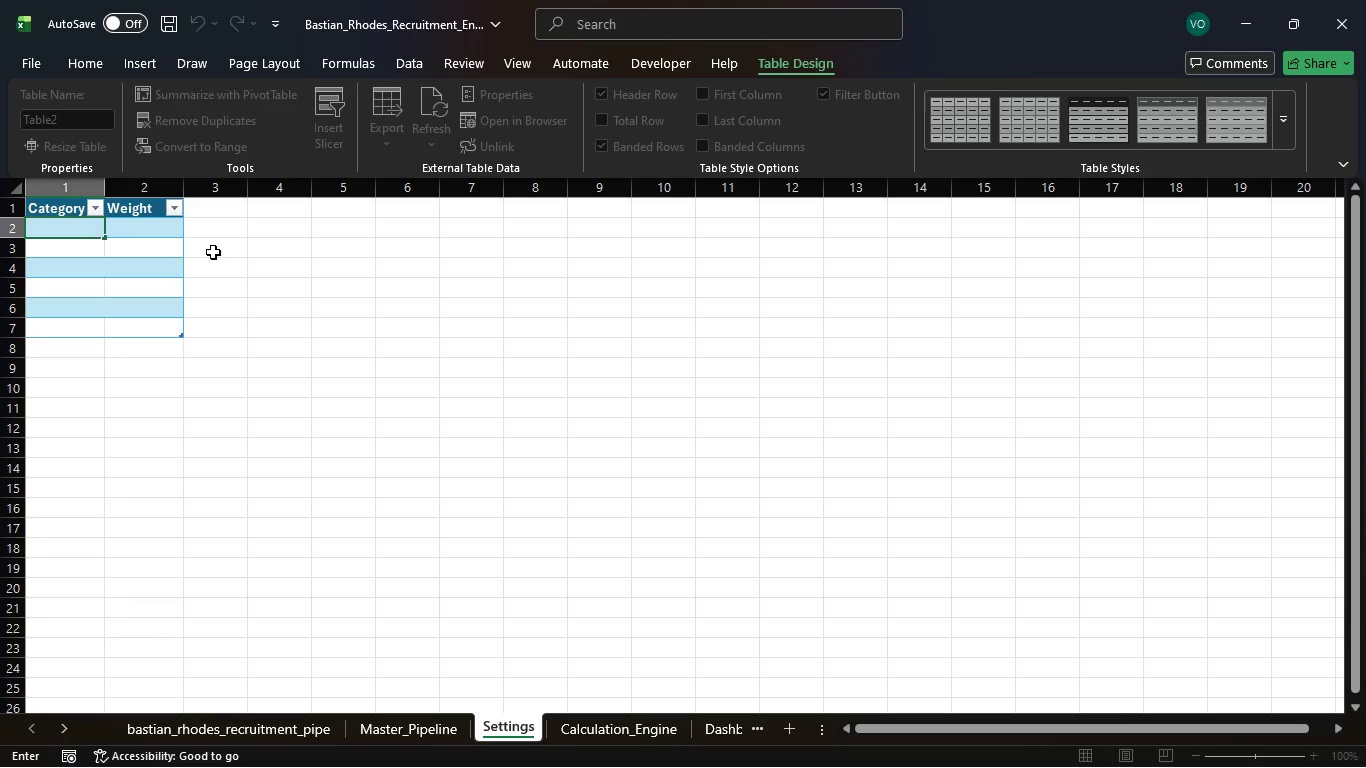 
type(Maritime)
 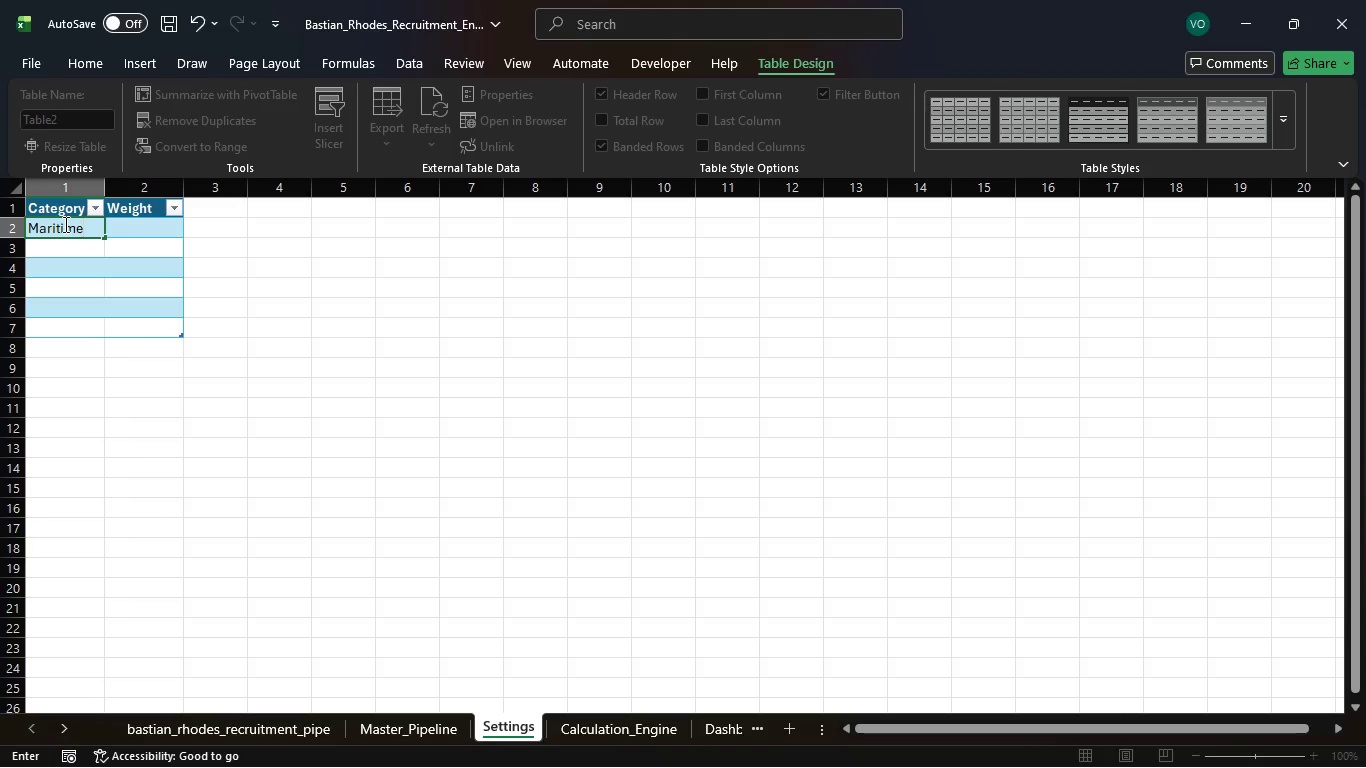 
wait(12.55)
 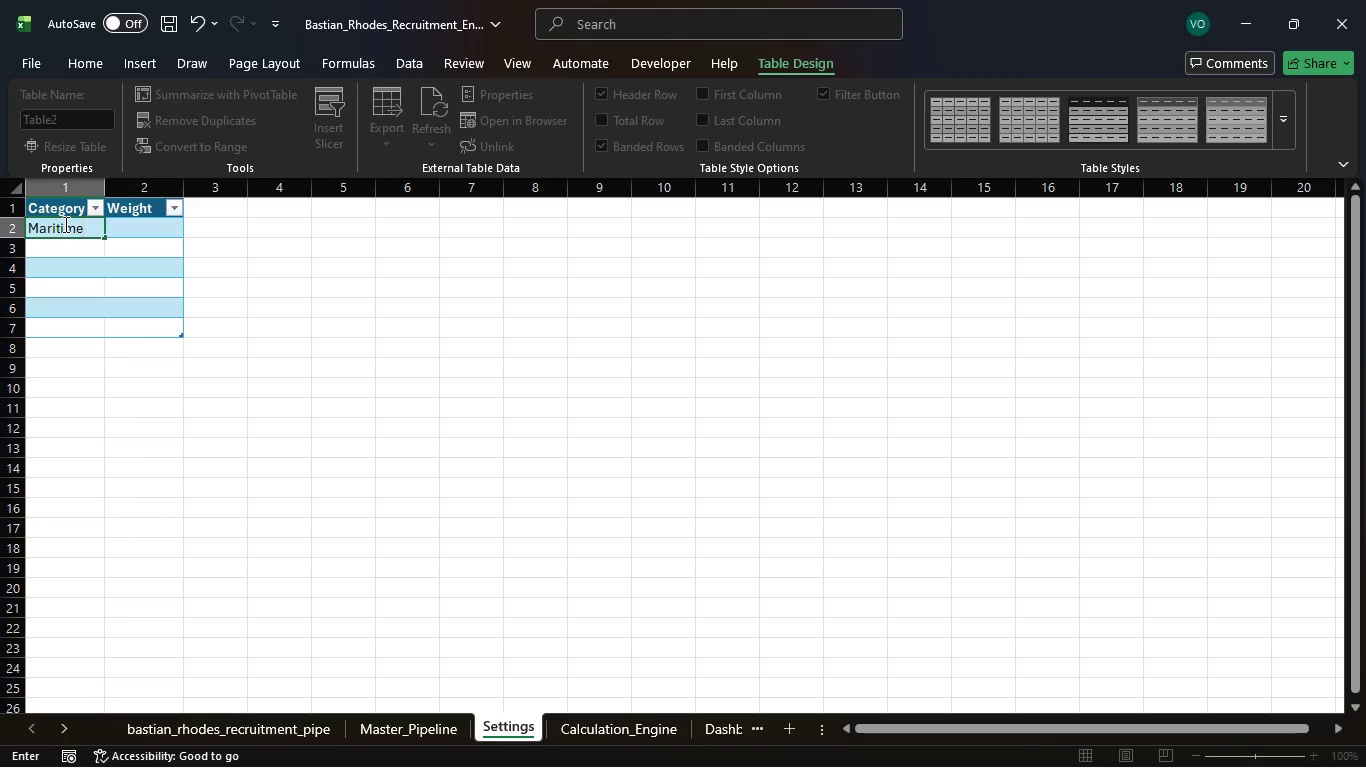 
type( Law P)
 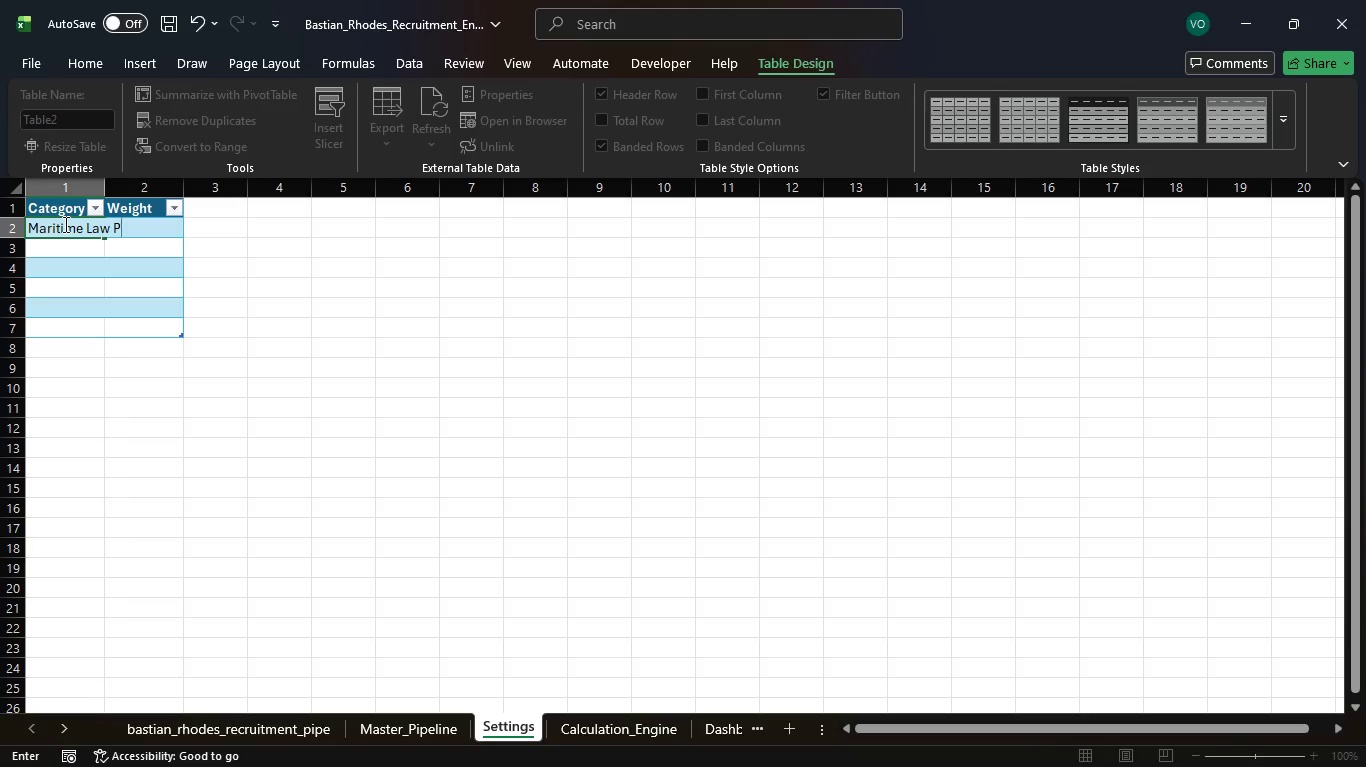 
type(roficiency)
 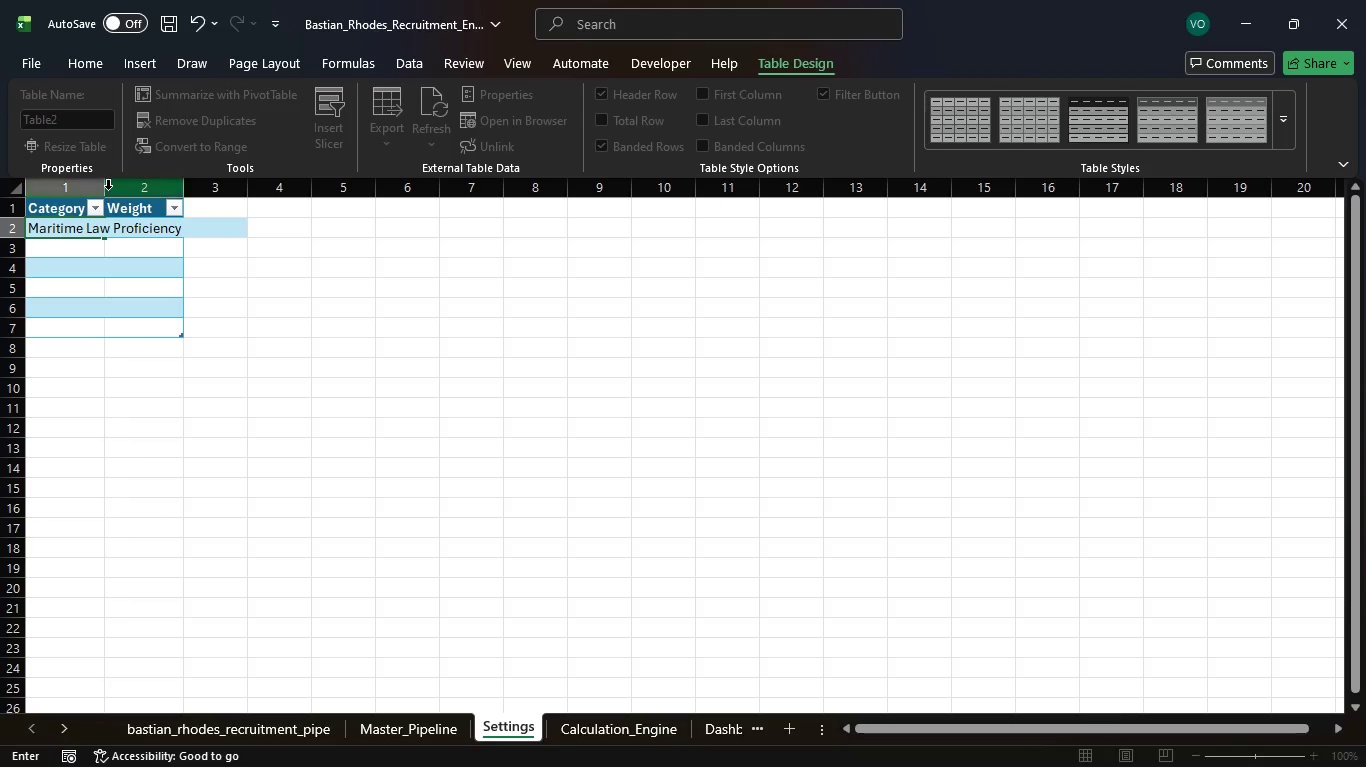 
left_click([96, 191])
 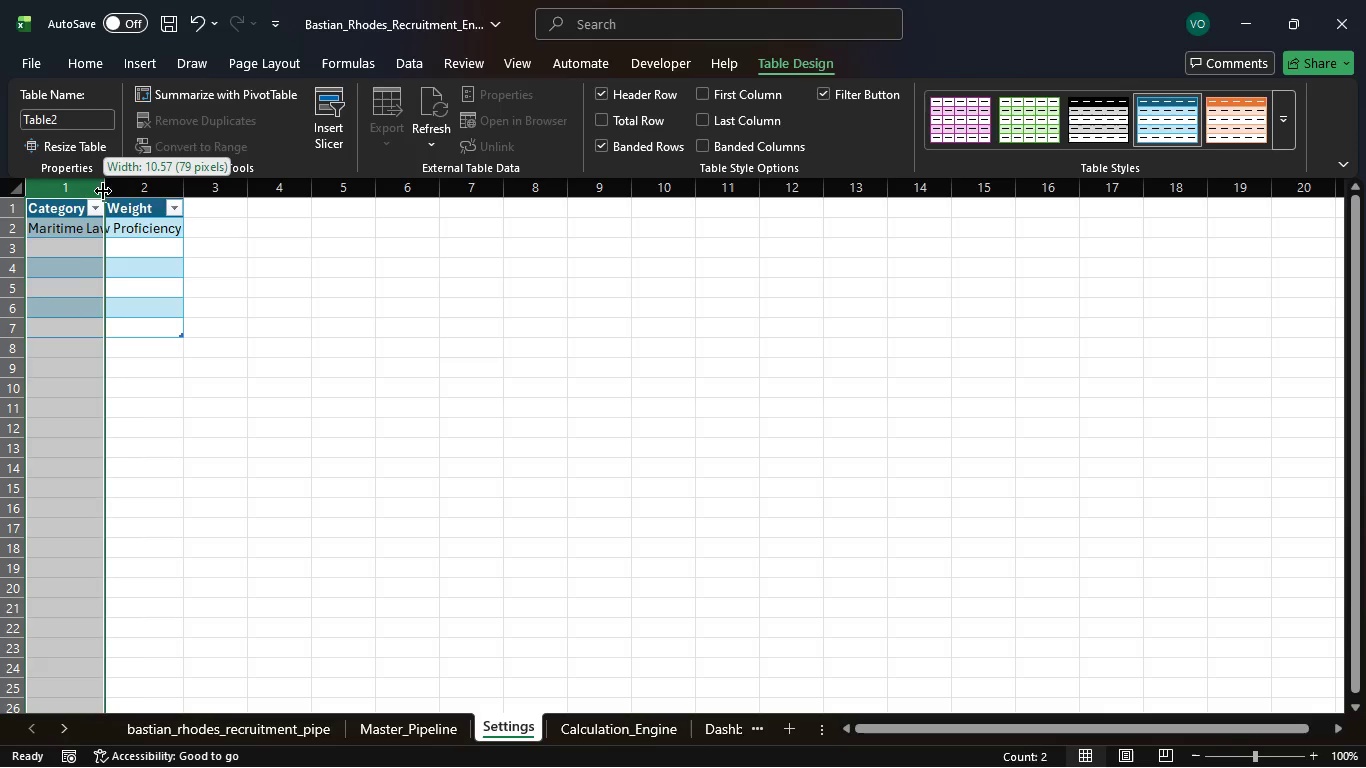 
double_click([103, 191])
 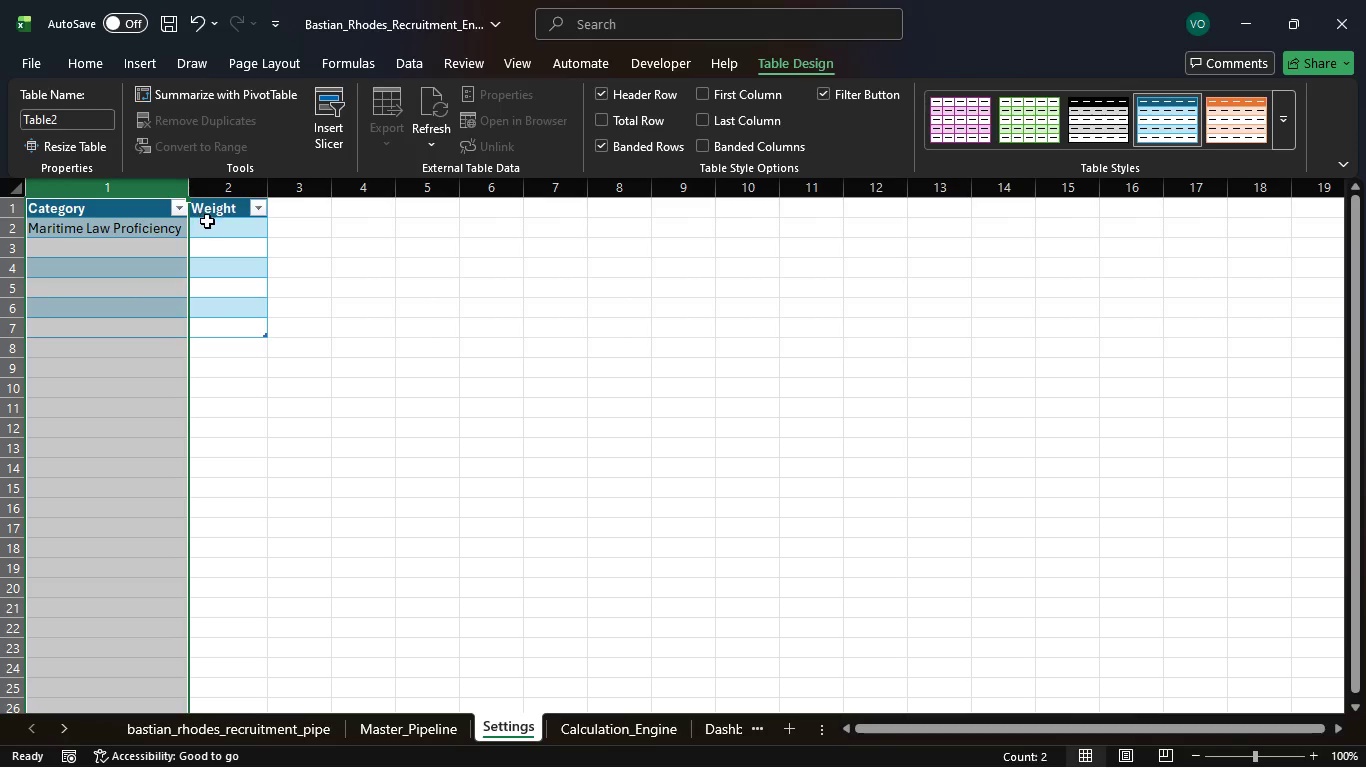 
left_click([213, 222])
 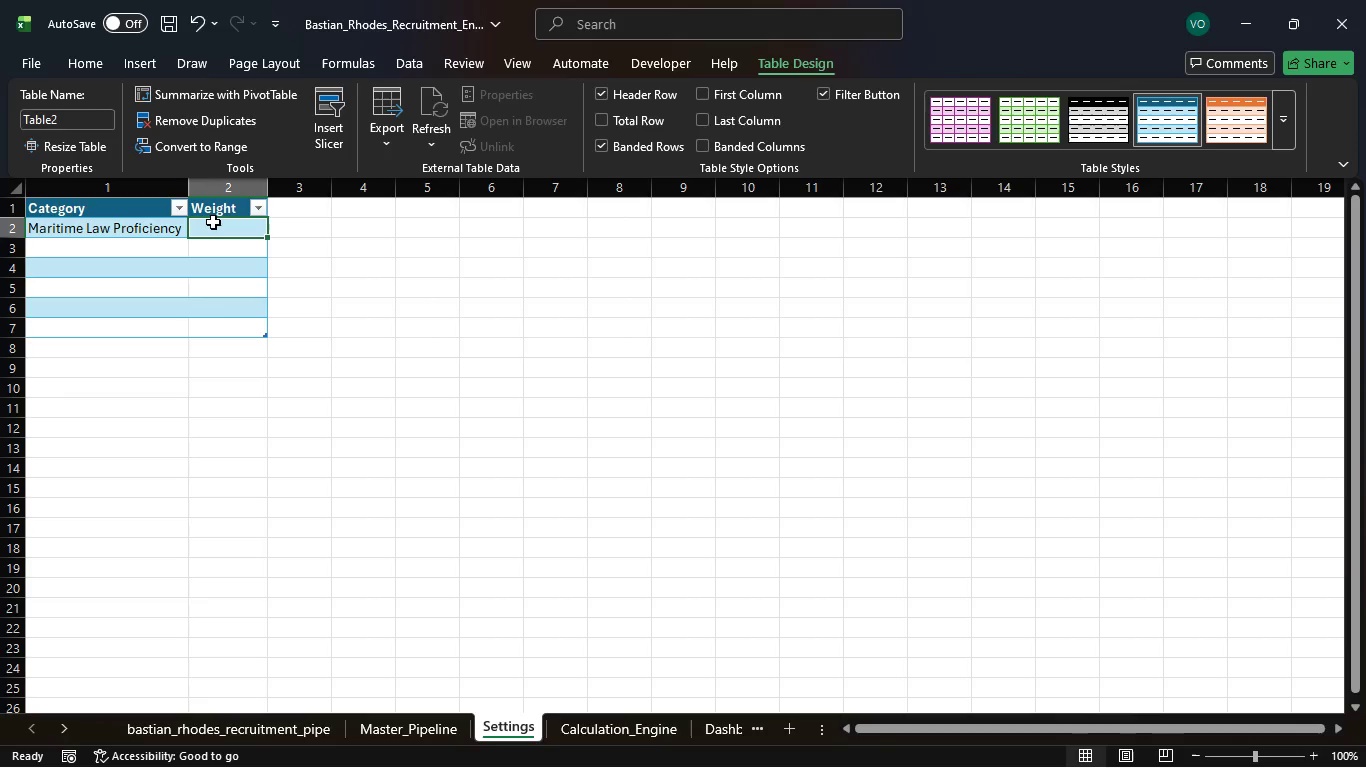 
type(30%)
 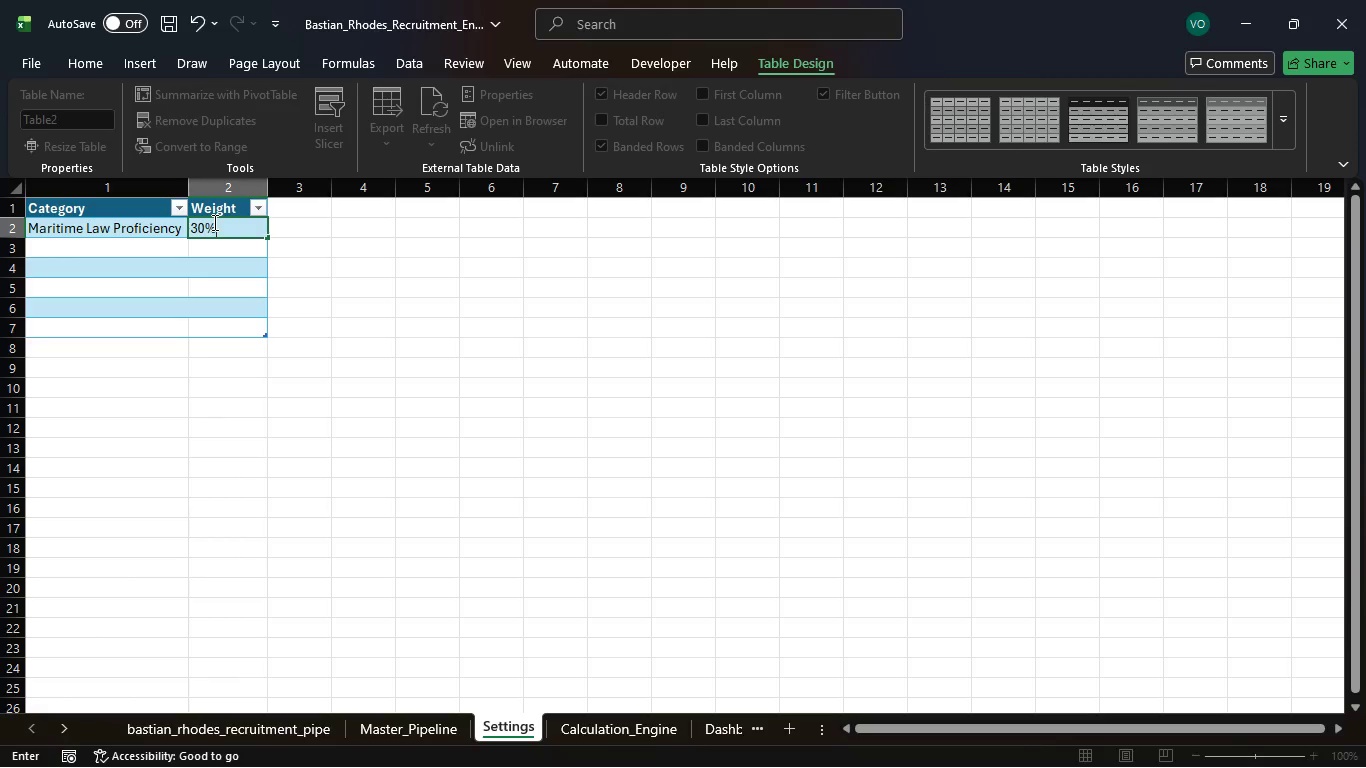 
left_click([219, 247])
 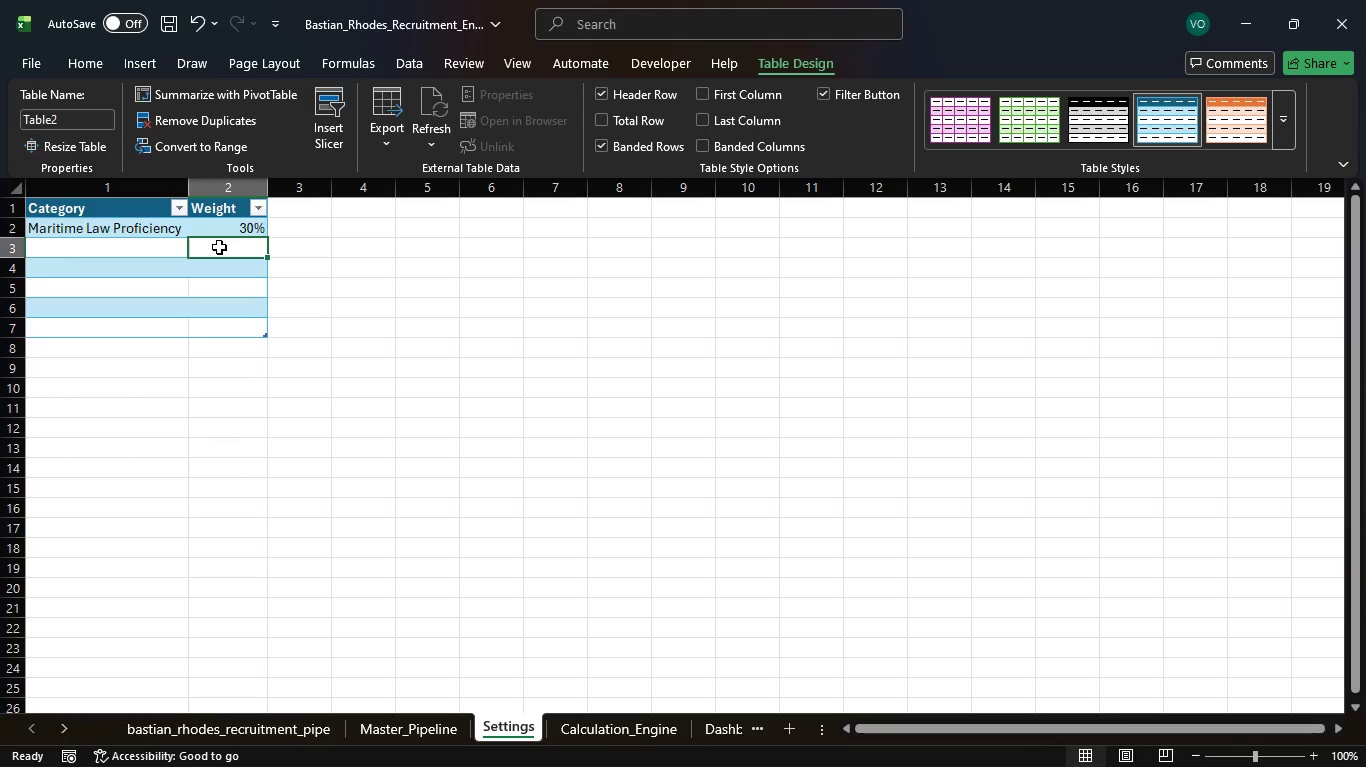 
type(25%)
 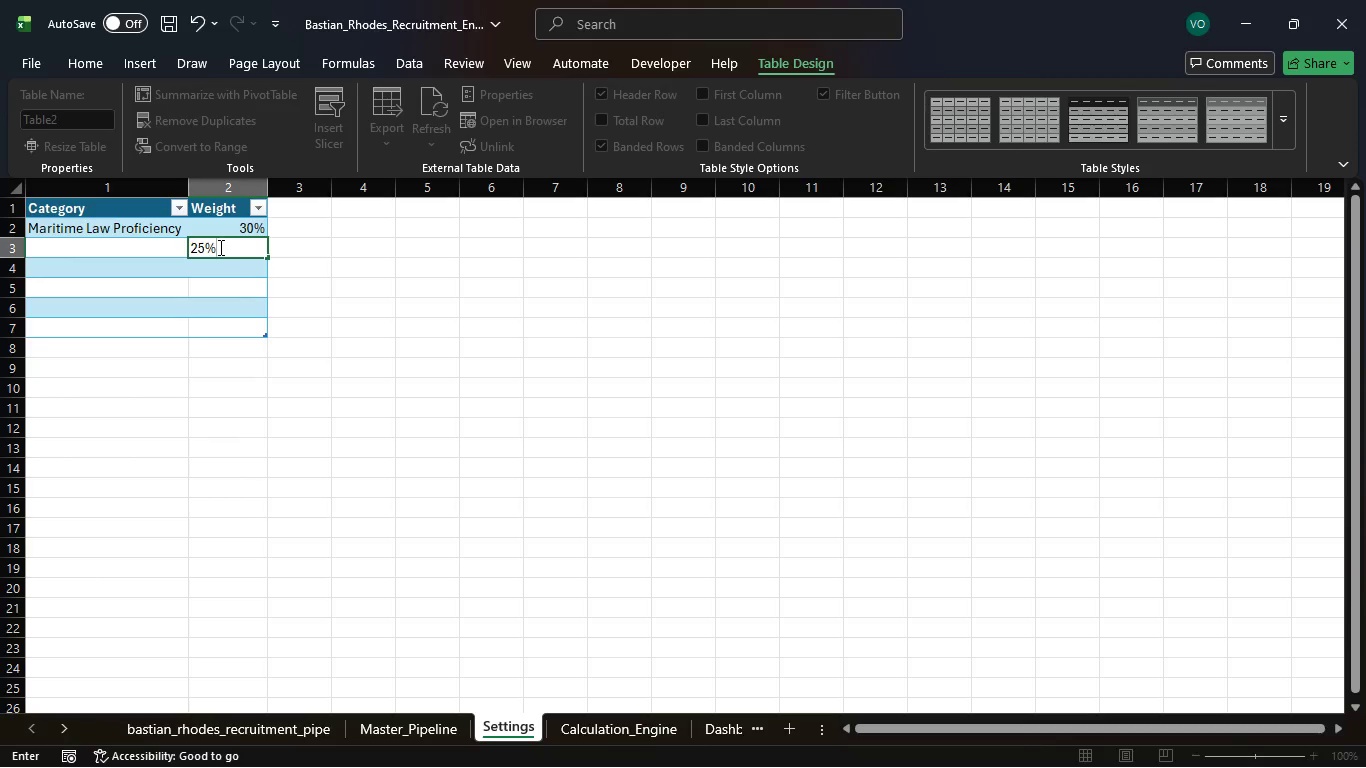 
left_click([232, 271])
 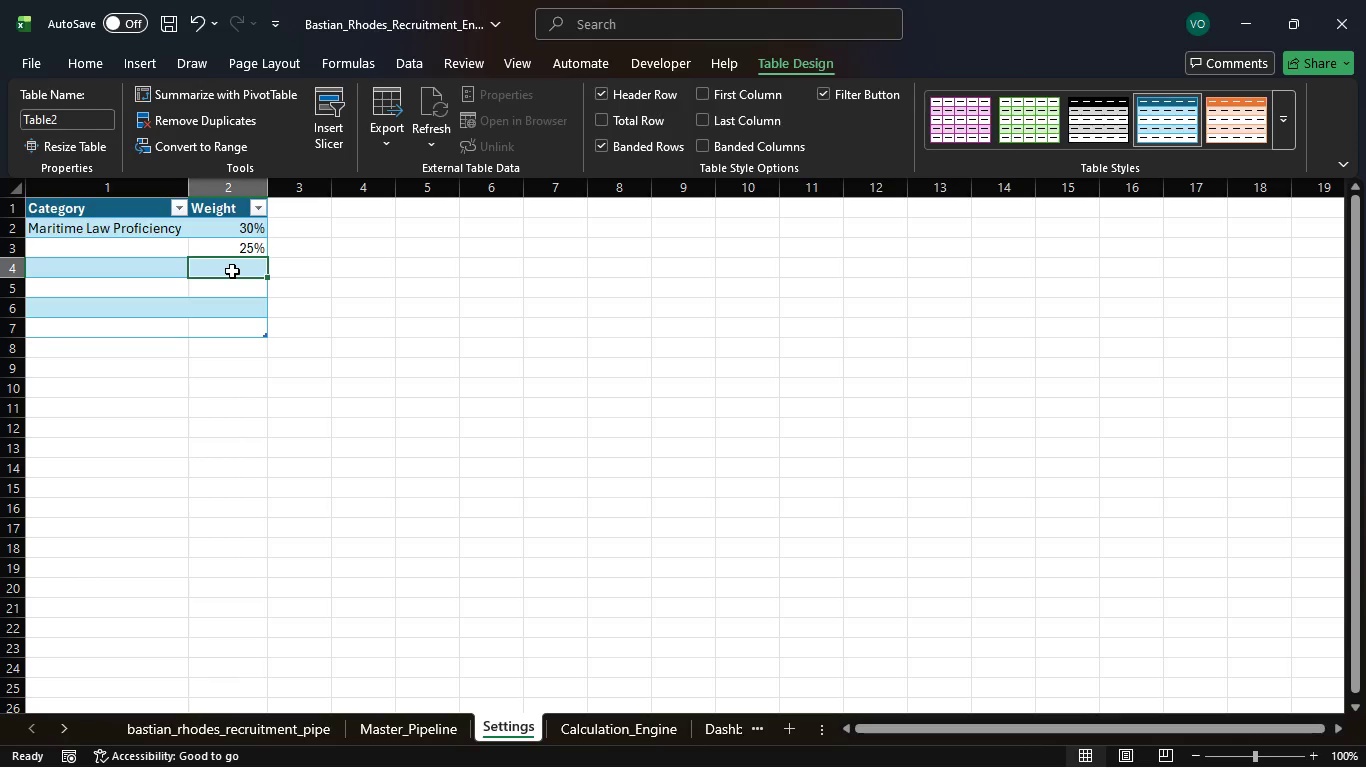 
type(15%)
 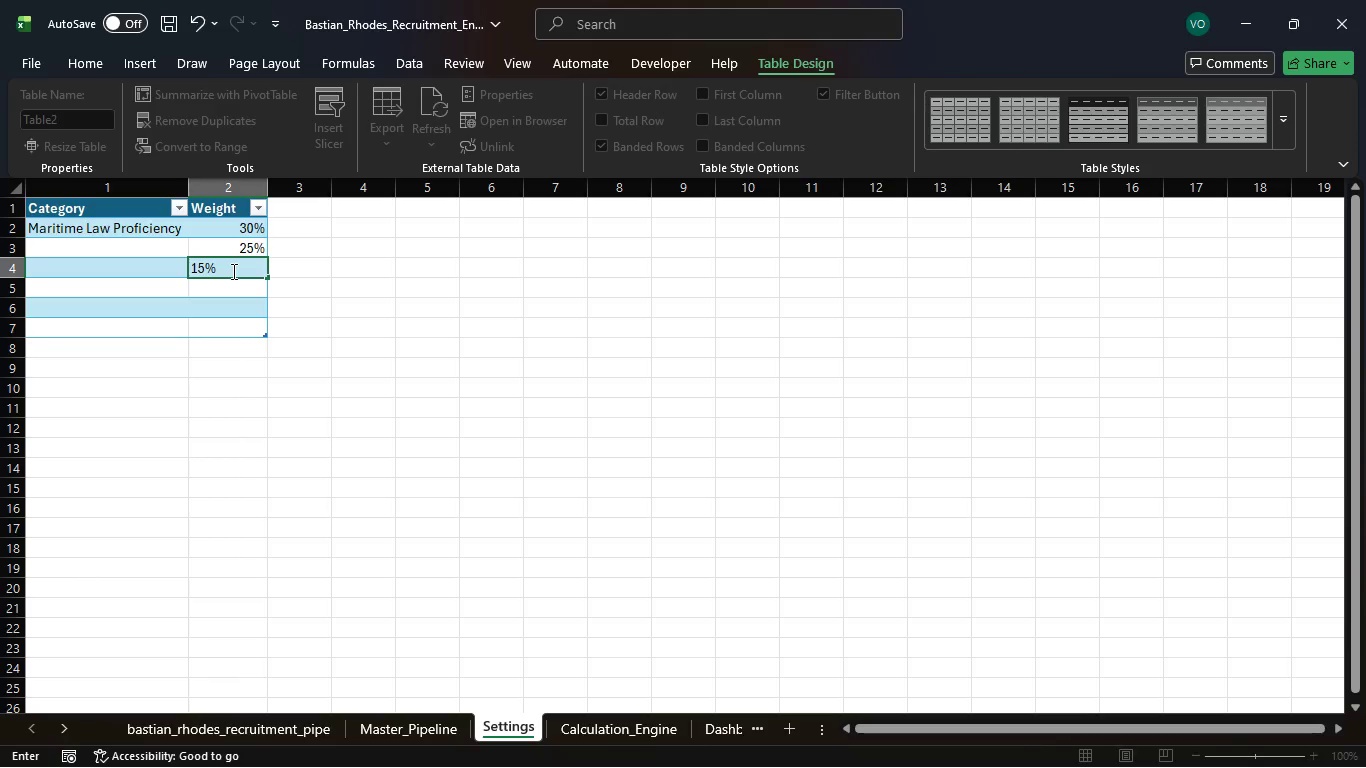 
left_click([233, 291])
 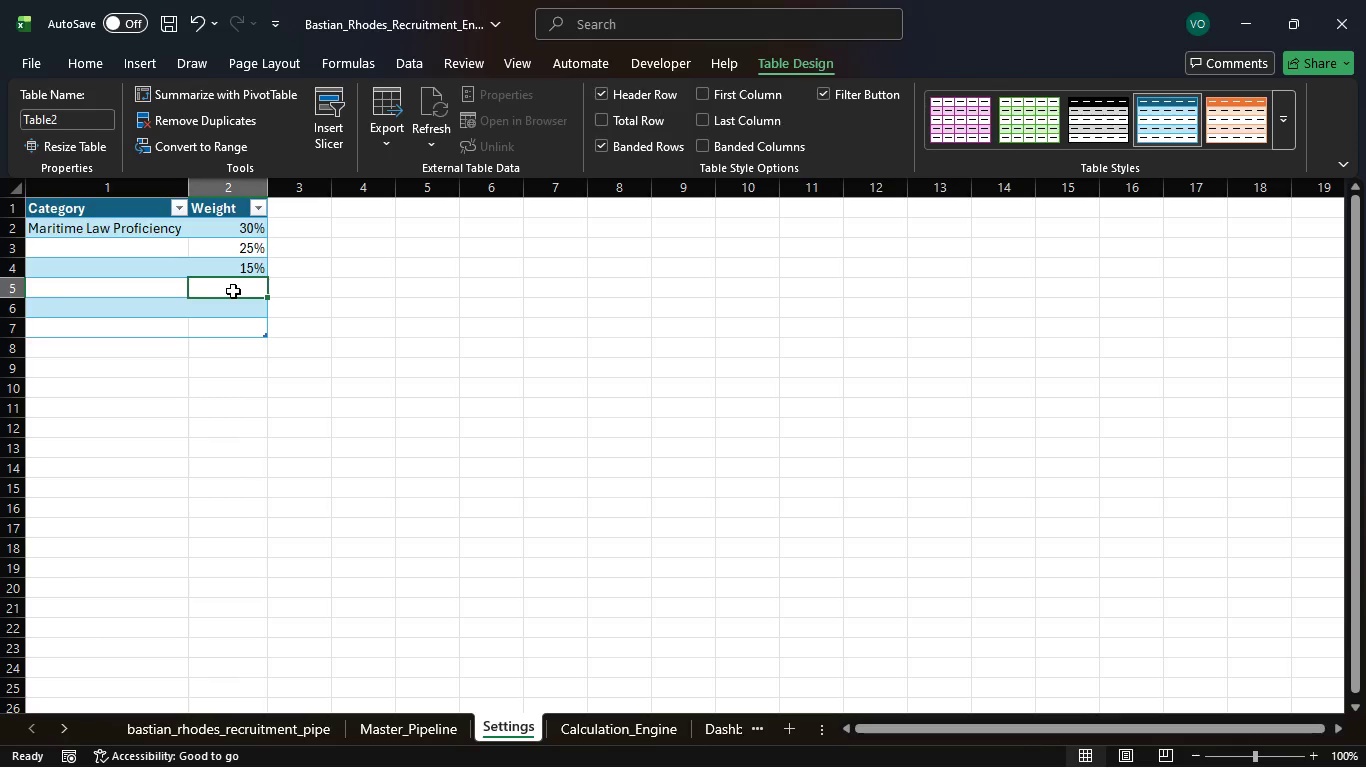 
type(10%)
 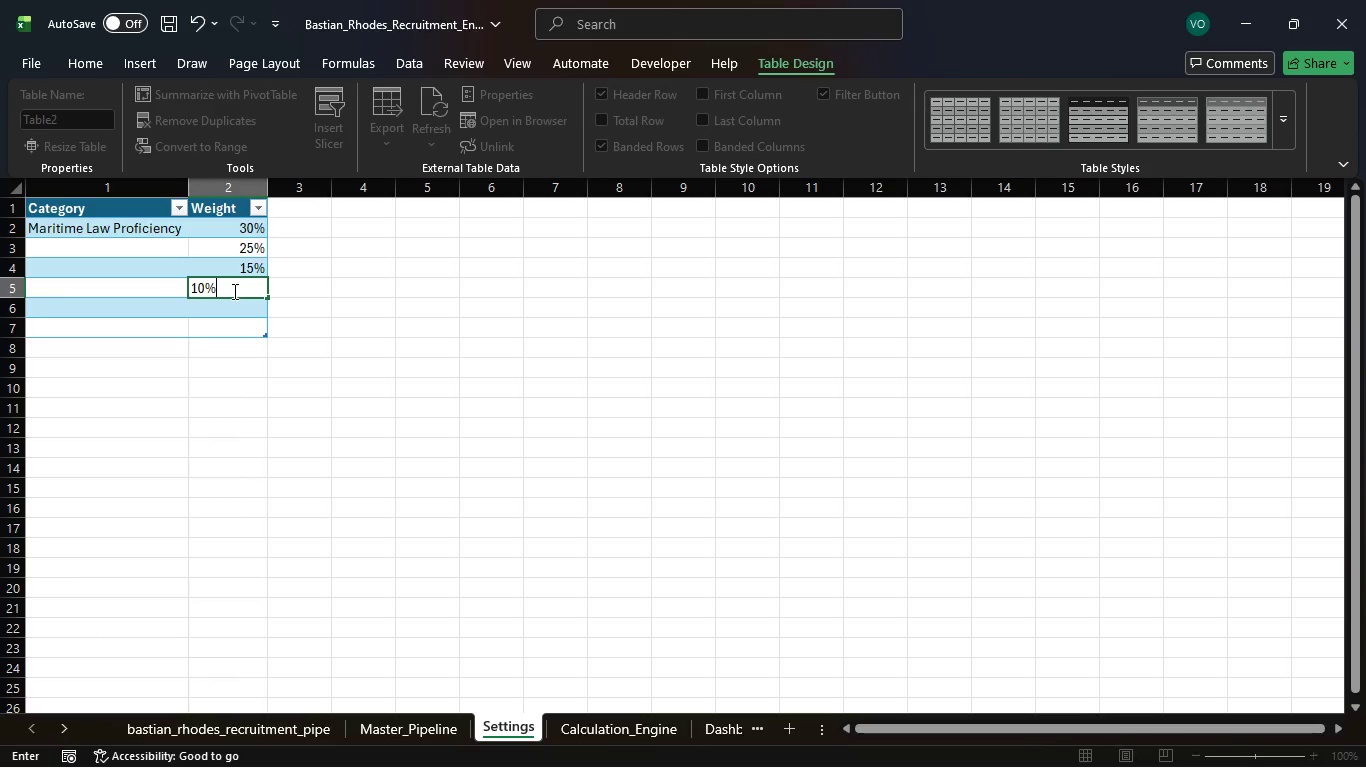 
left_click([243, 313])
 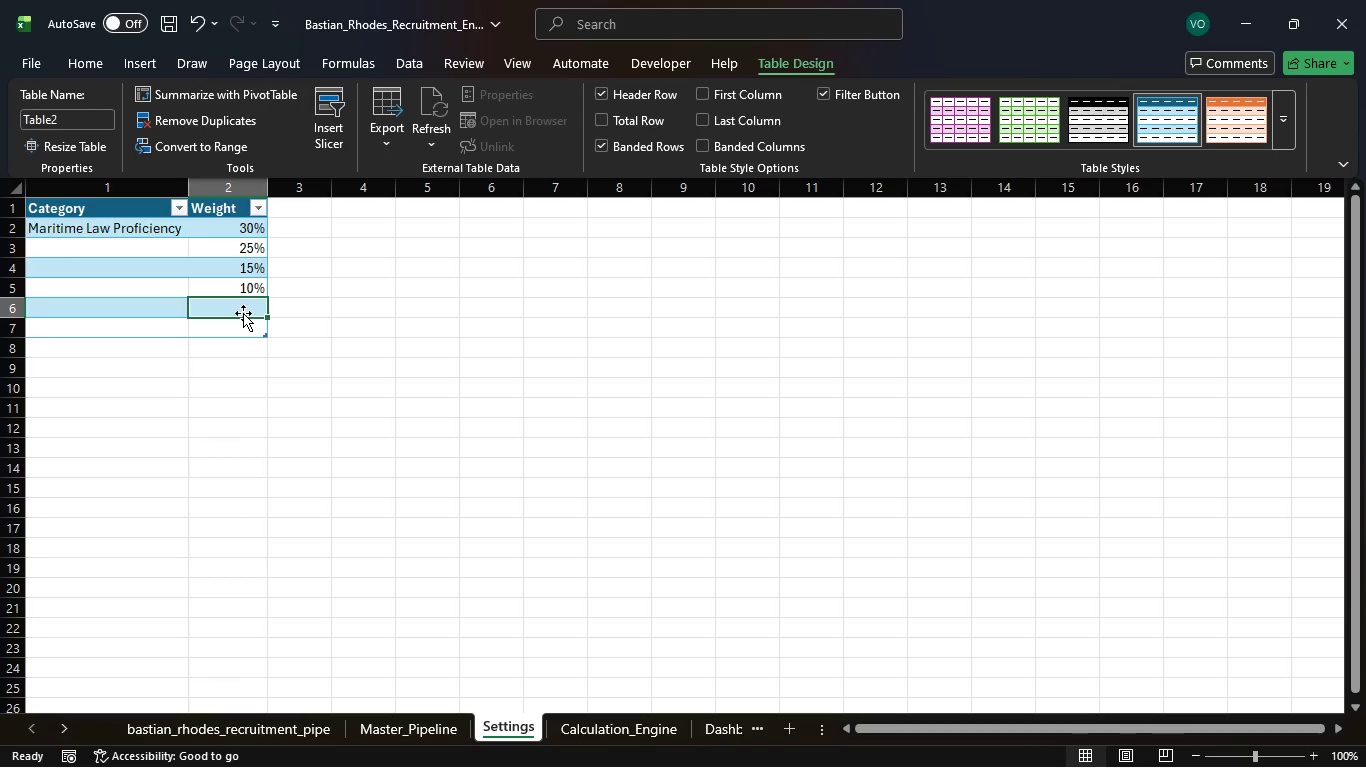 
type(20%)
 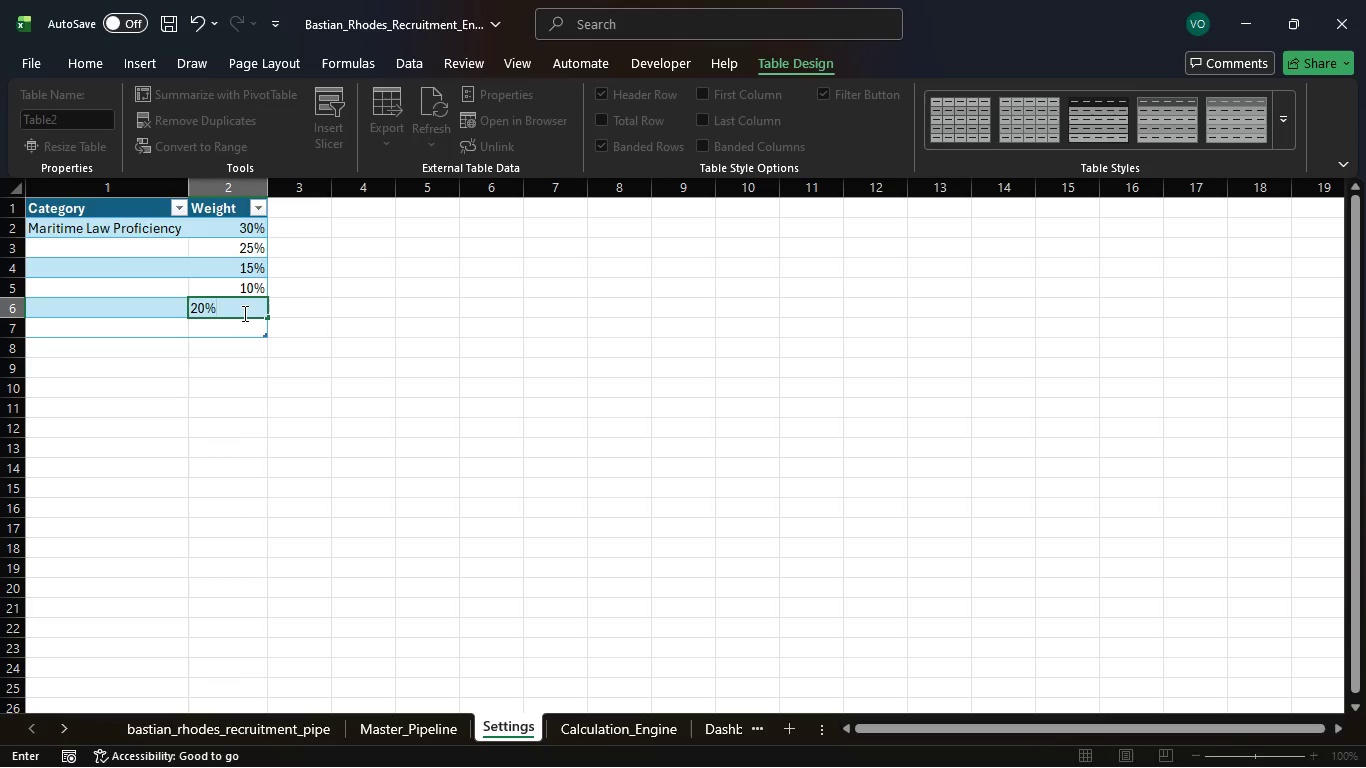 
left_click([159, 312])
 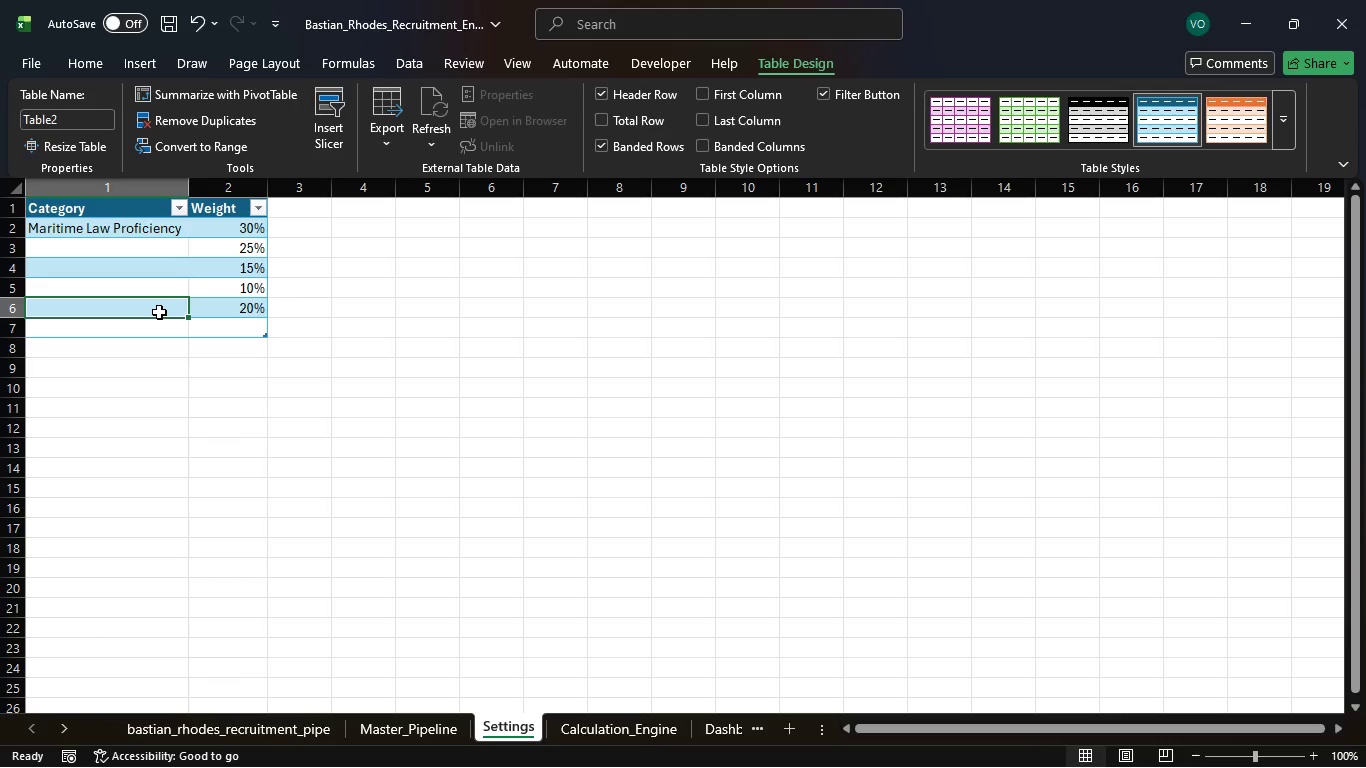 
type(Regulatory Knowledge)
 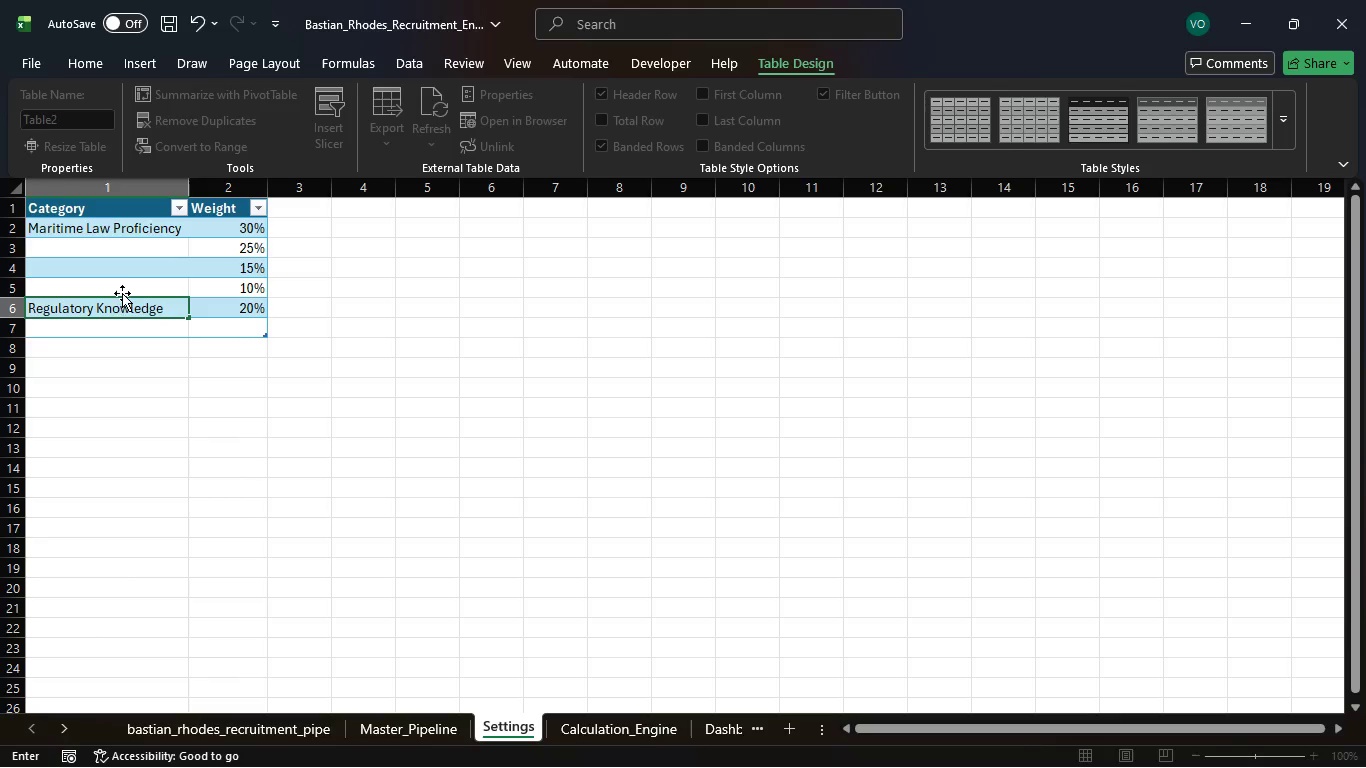 
left_click([111, 291])
 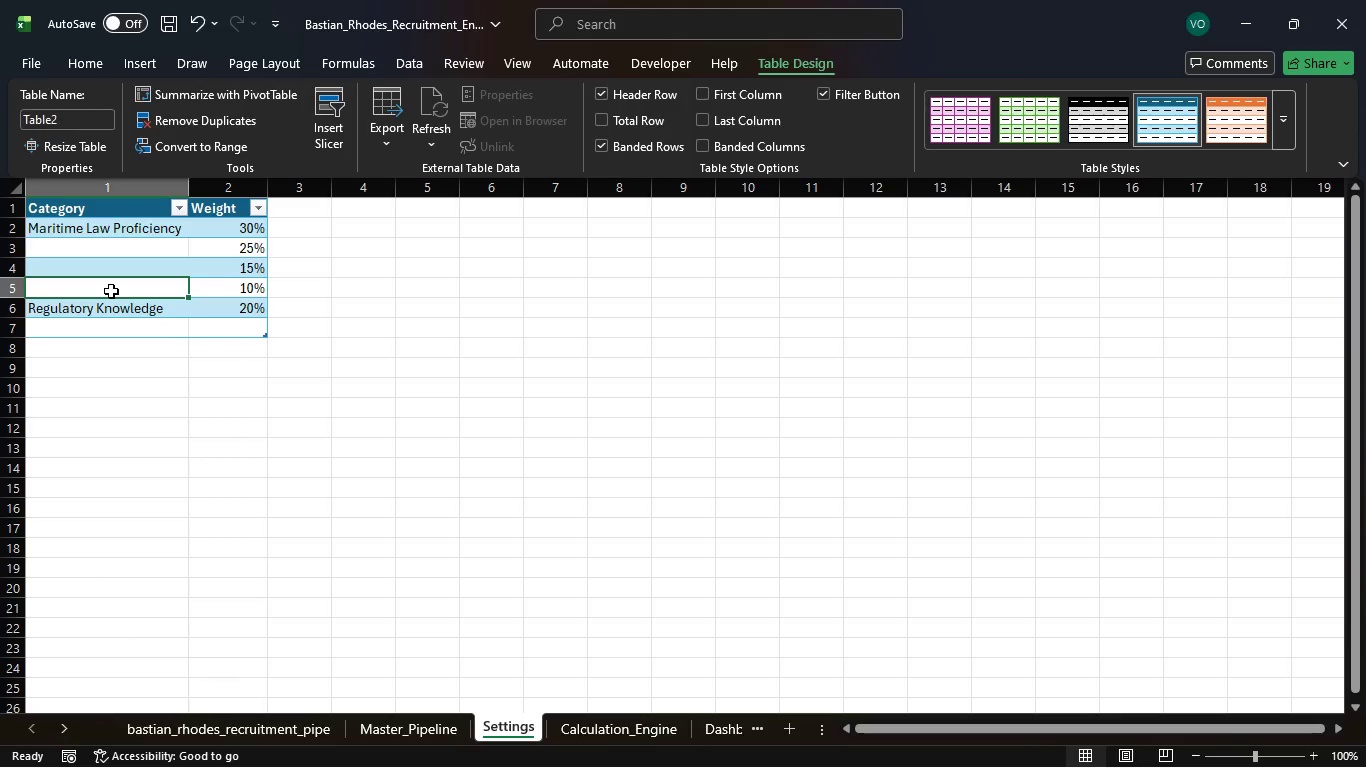 
type(Business Development)
 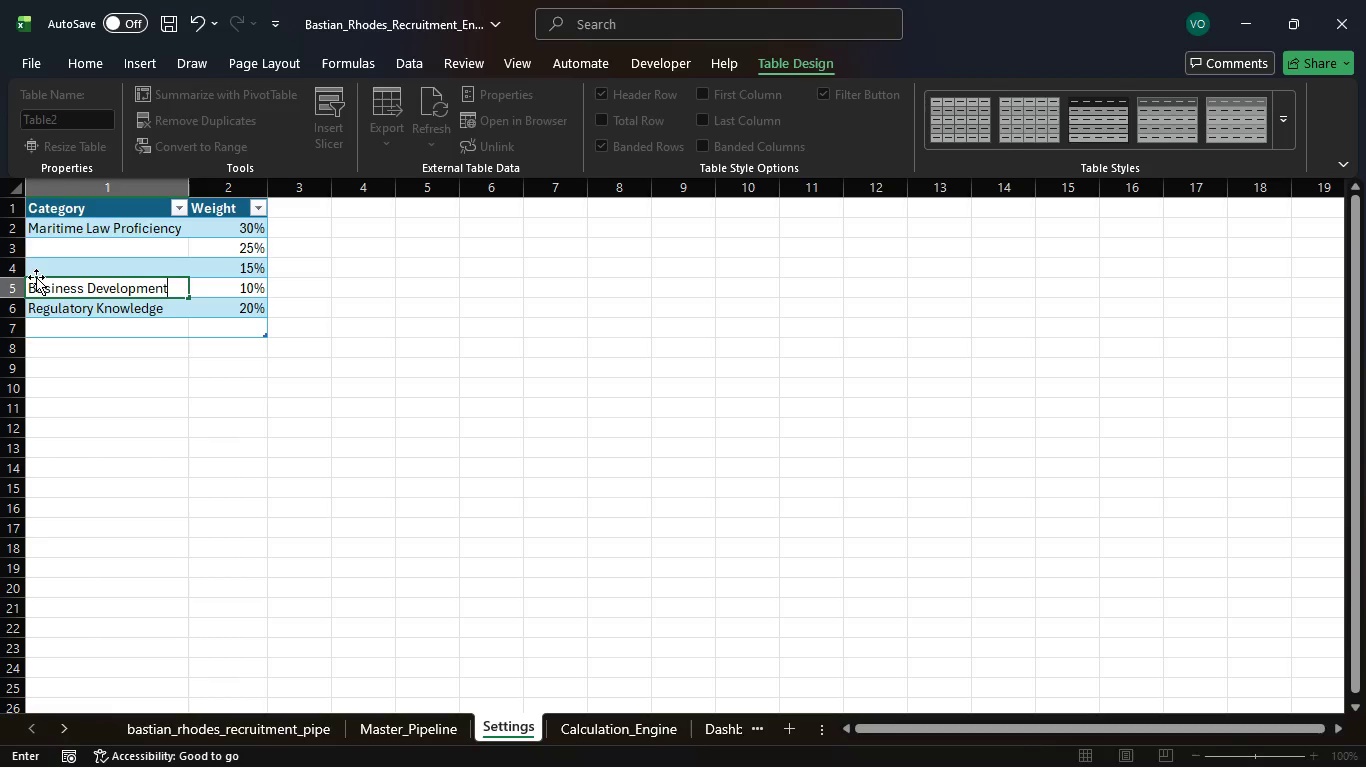 
left_click([32, 269])
 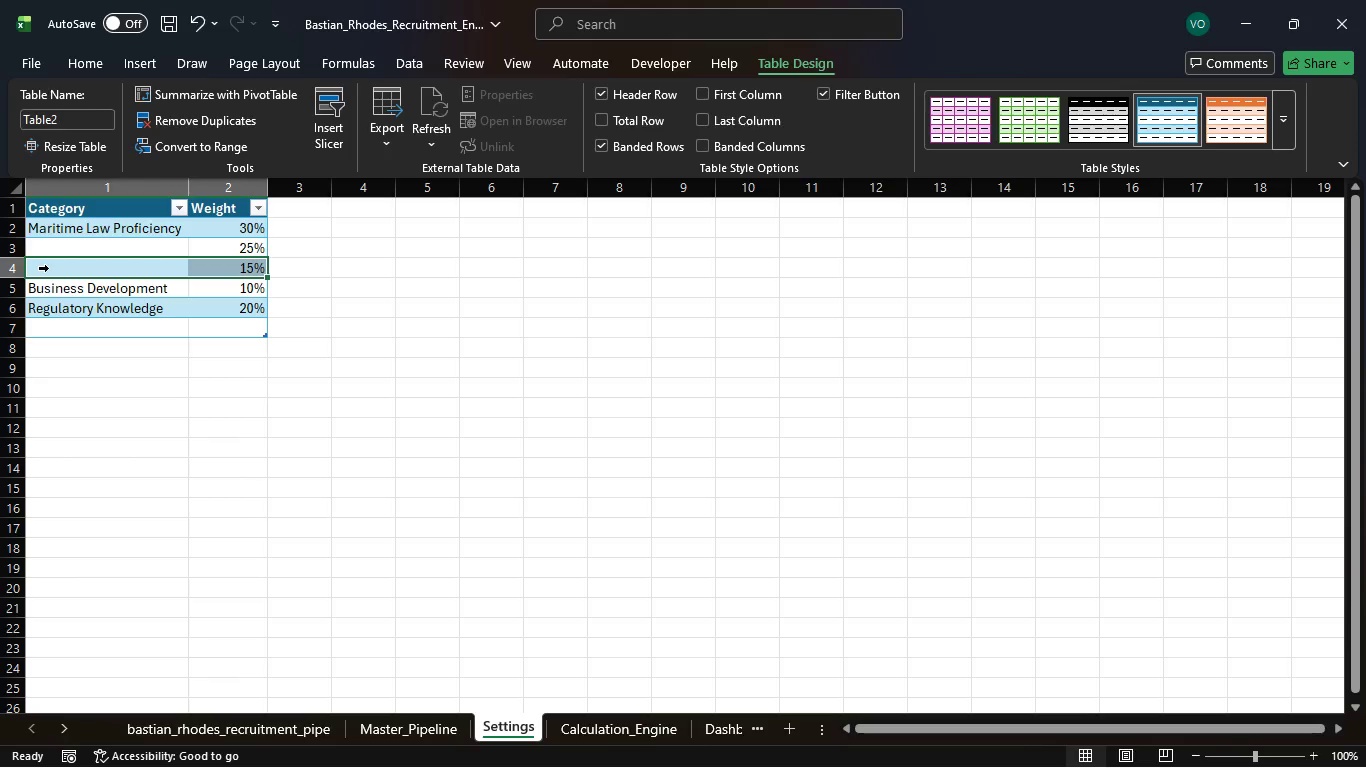 
left_click([49, 268])
 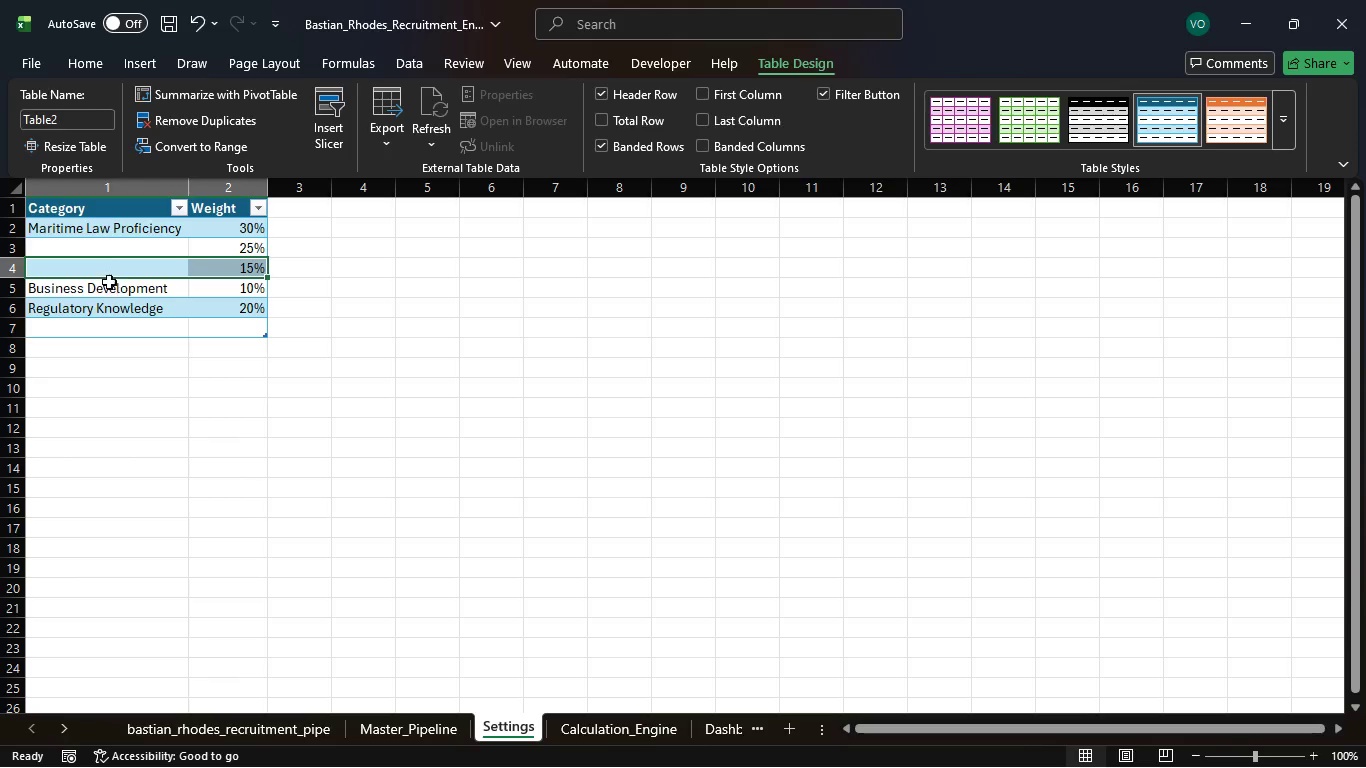 
left_click([109, 283])
 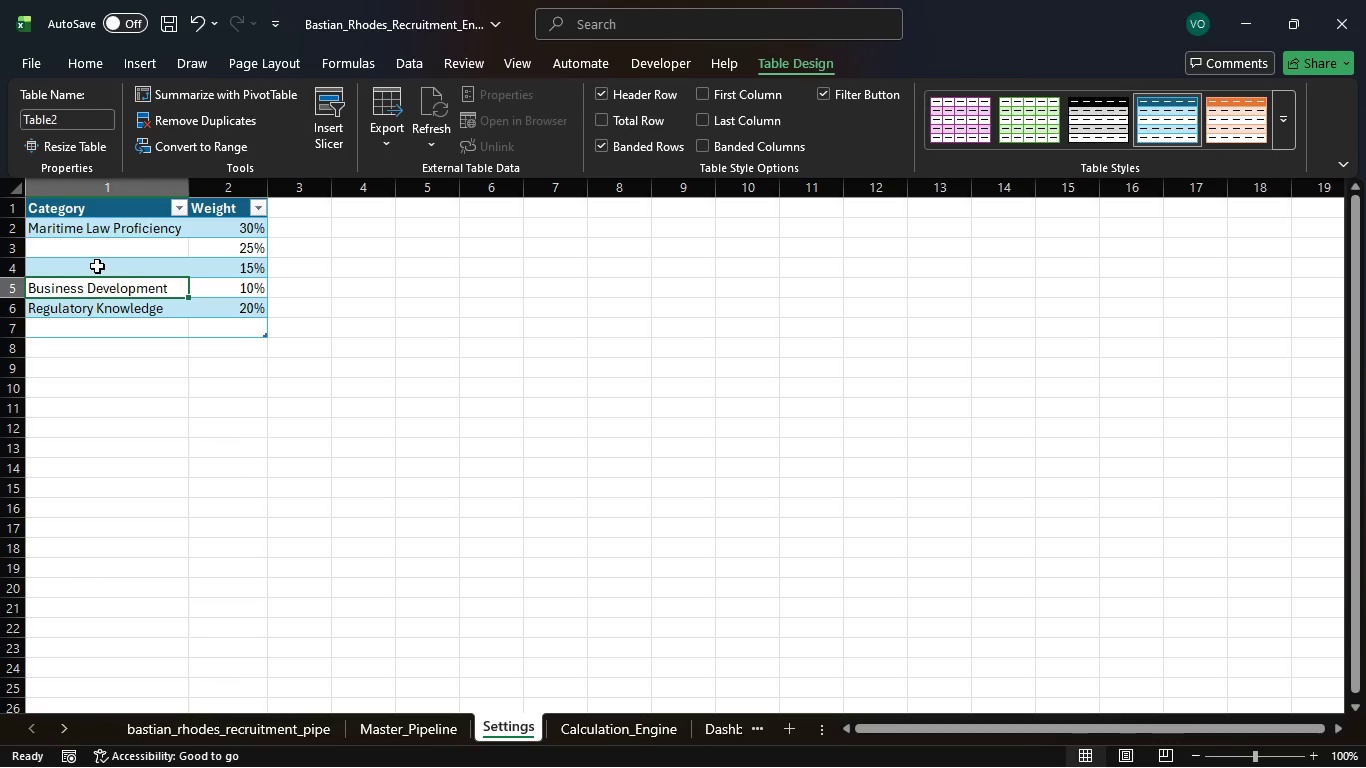 
left_click([97, 266])
 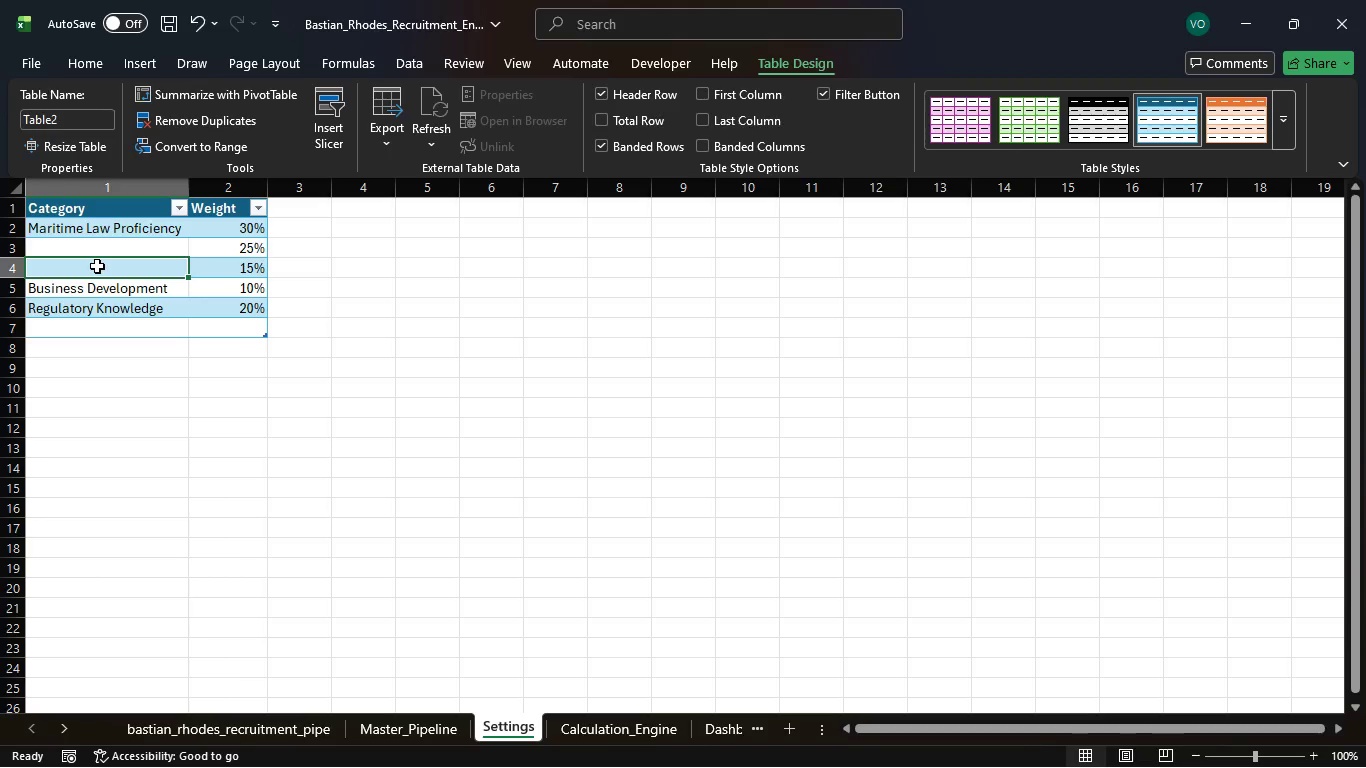 
type(Academic Pedi)
 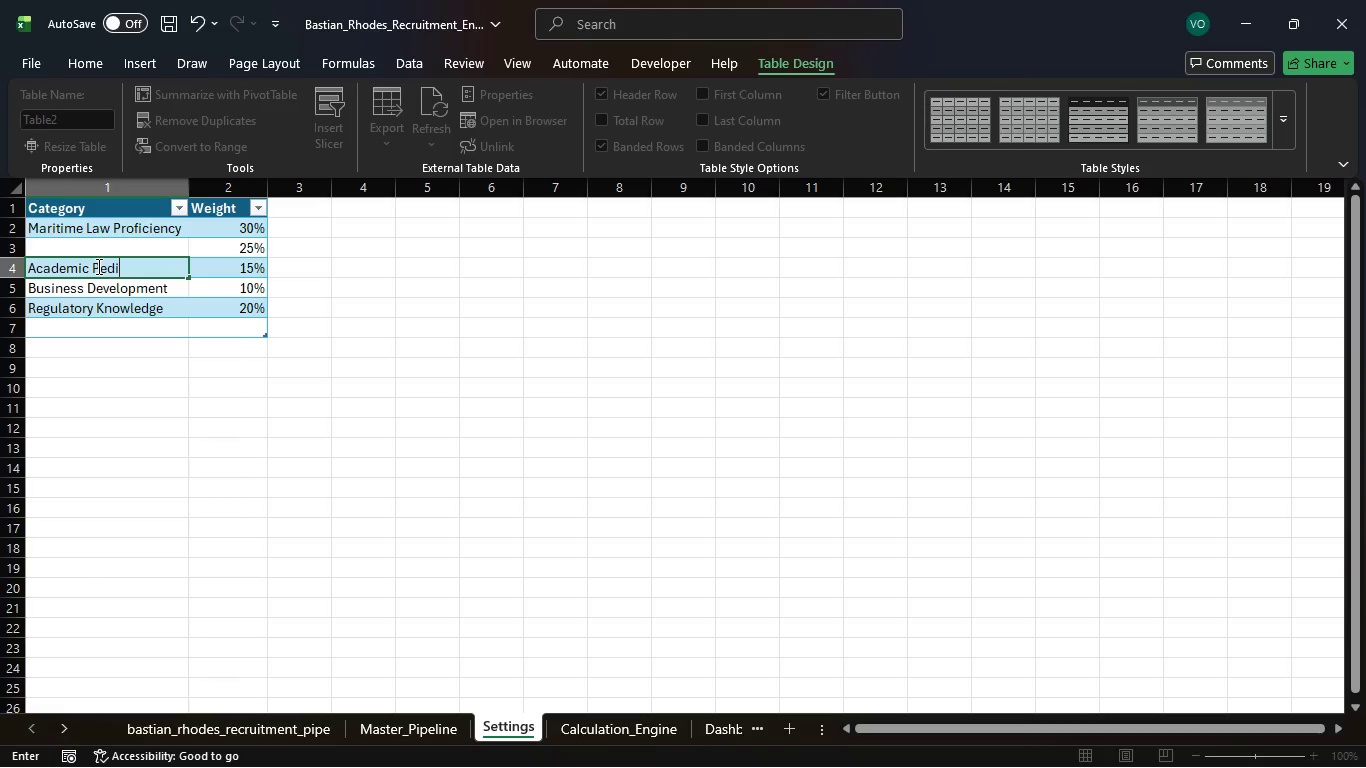 
wait(9.8)
 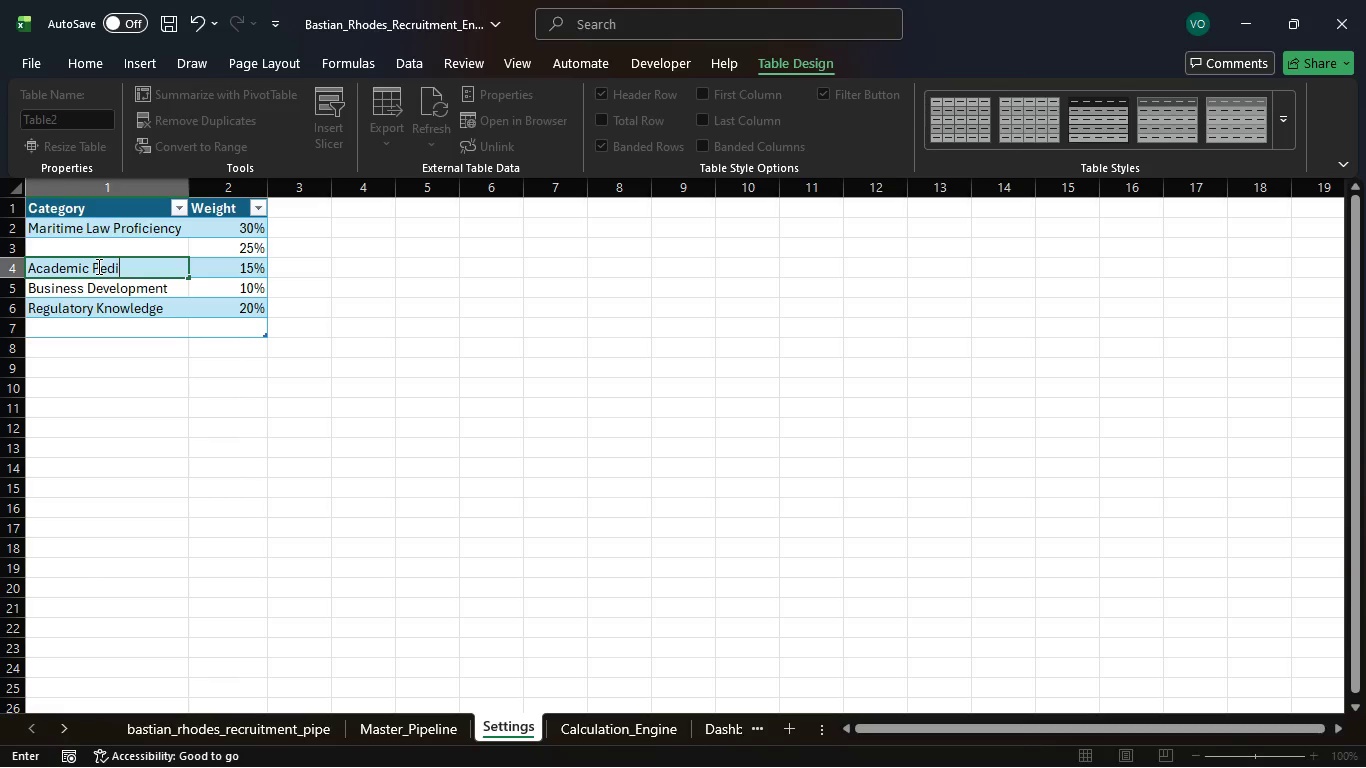 
type(gree)
 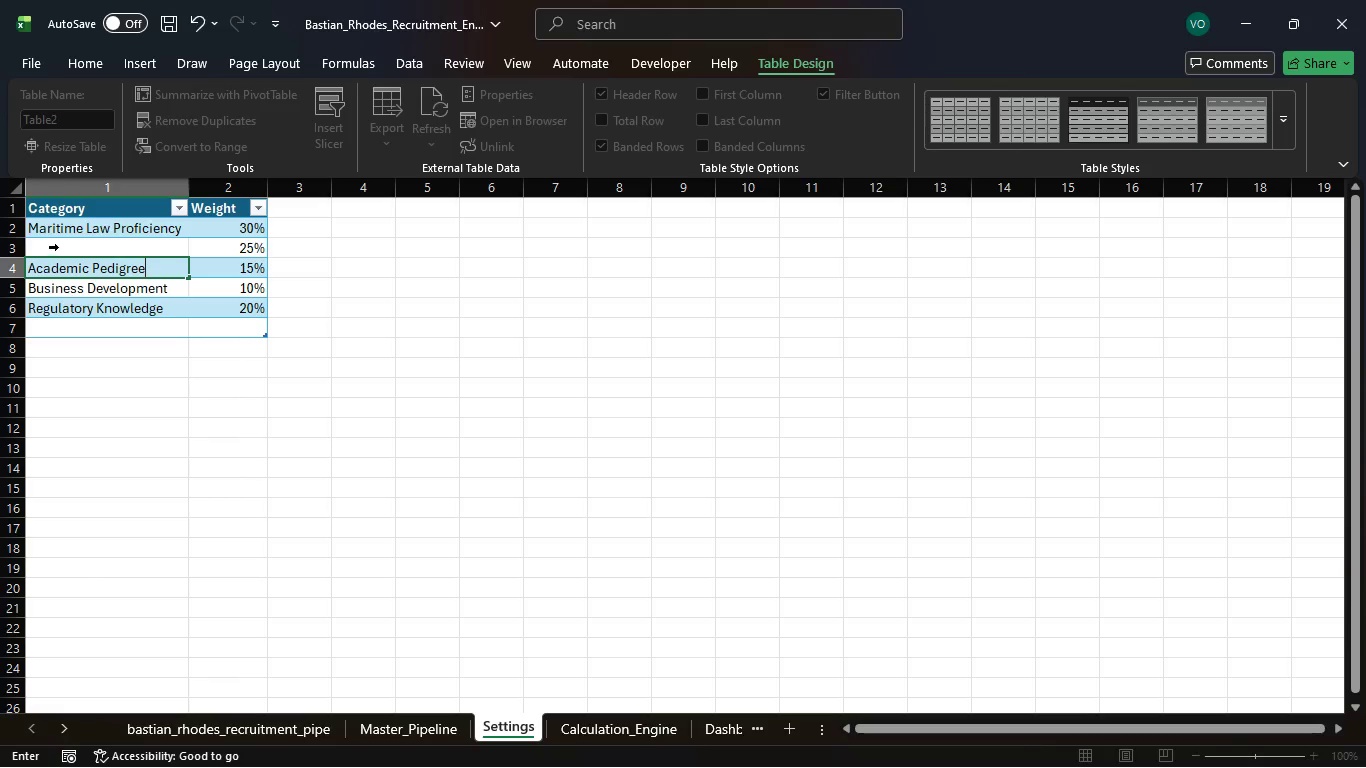 
left_click([59, 247])
 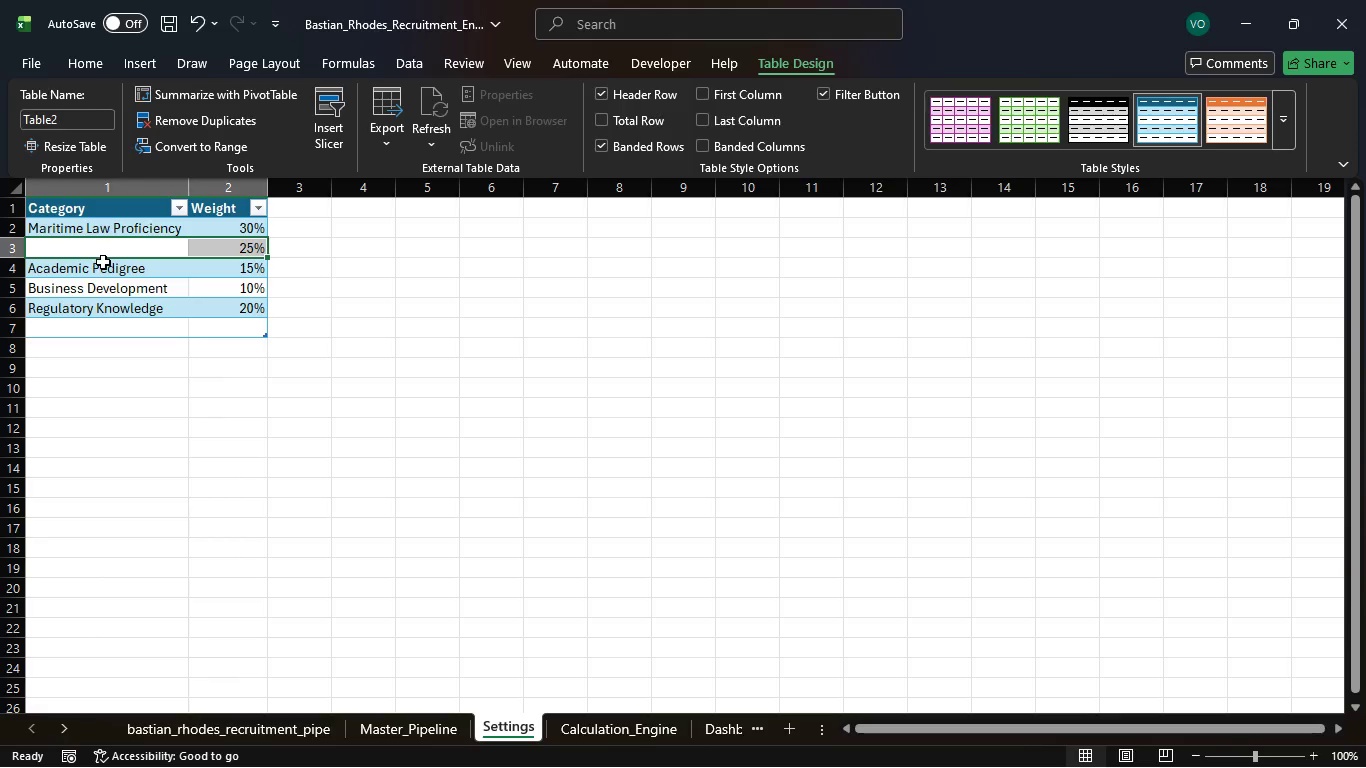 
left_click([103, 262])
 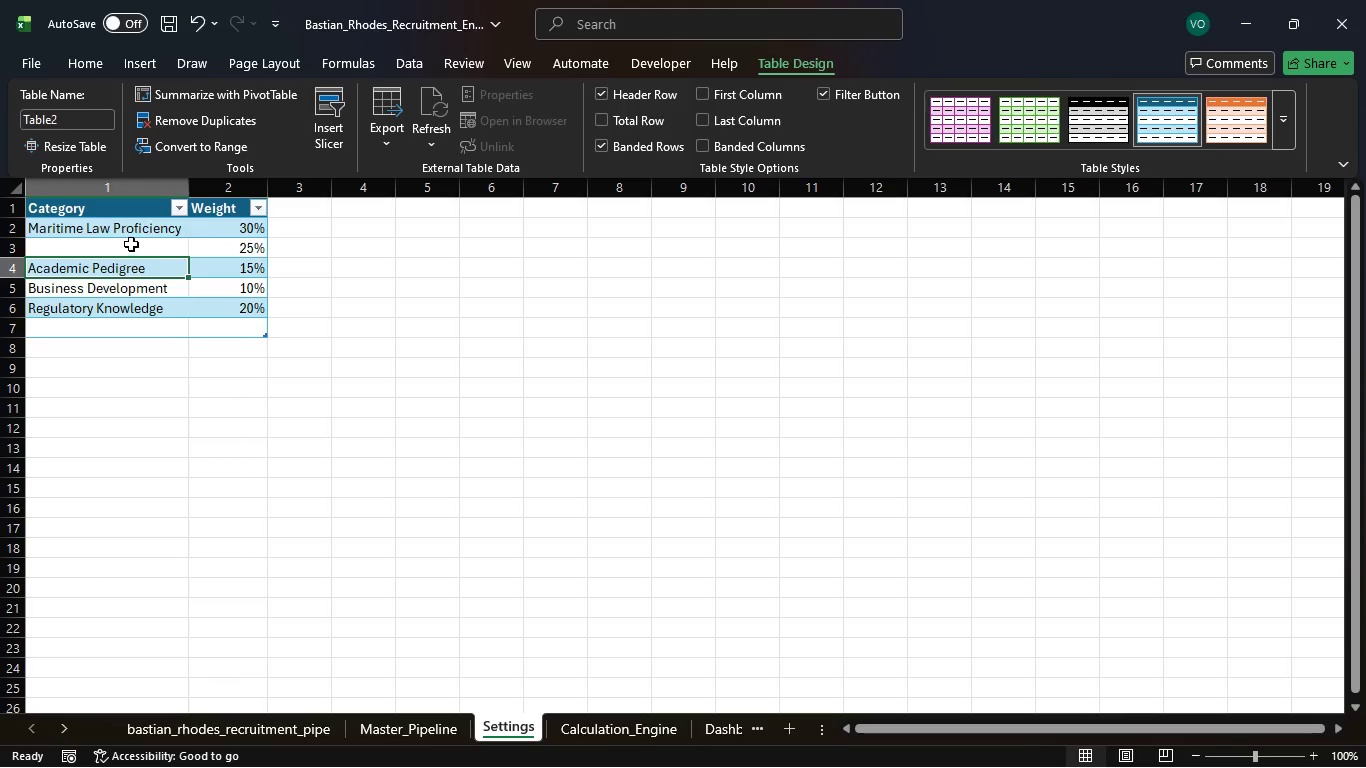 
left_click([131, 244])
 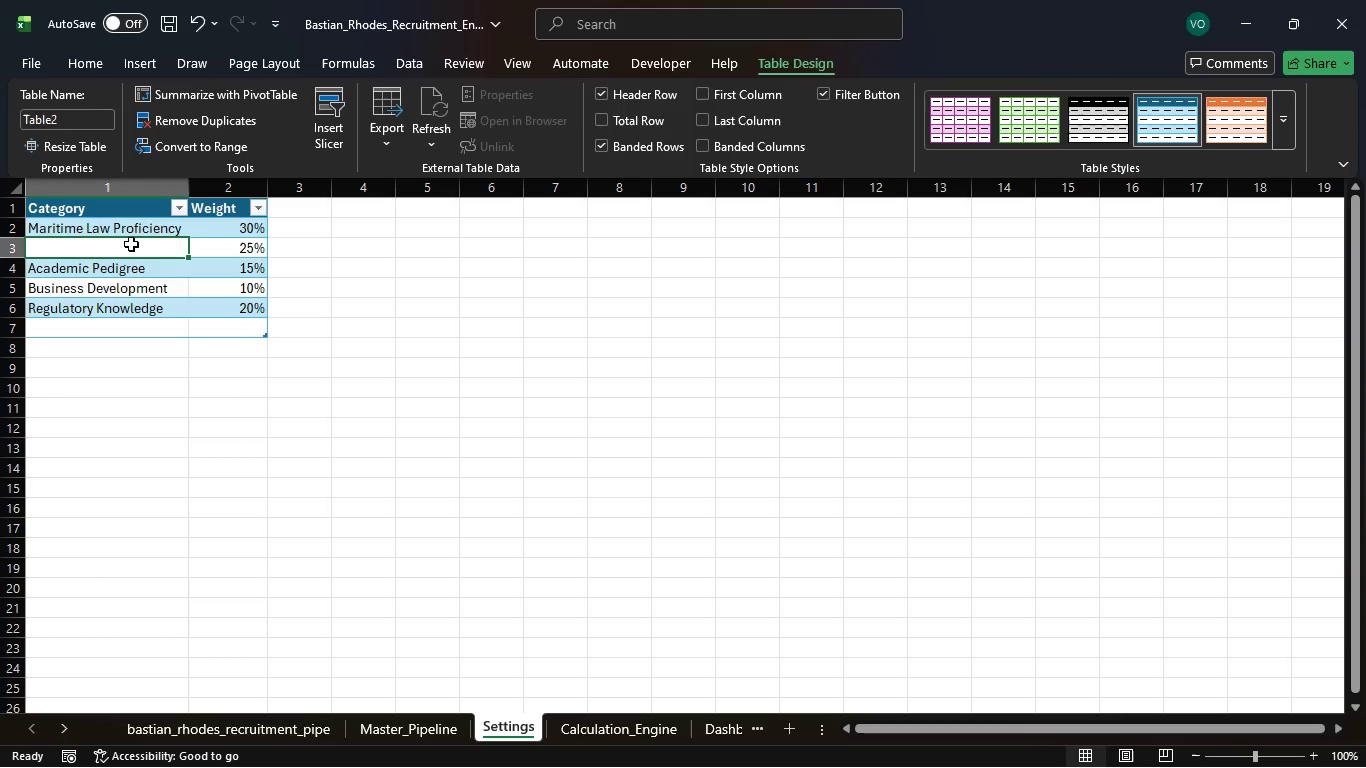 
type(Mul)
 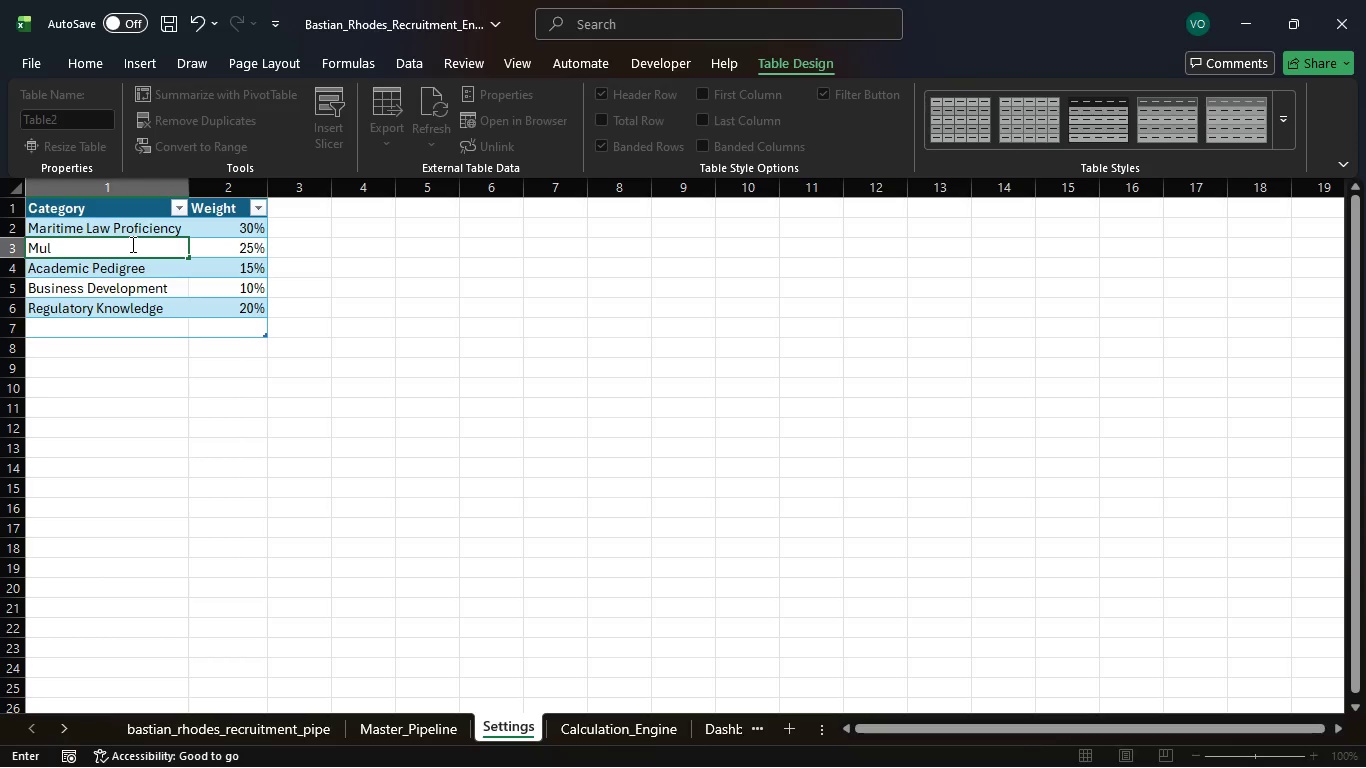 
type(tilingual Capability)
 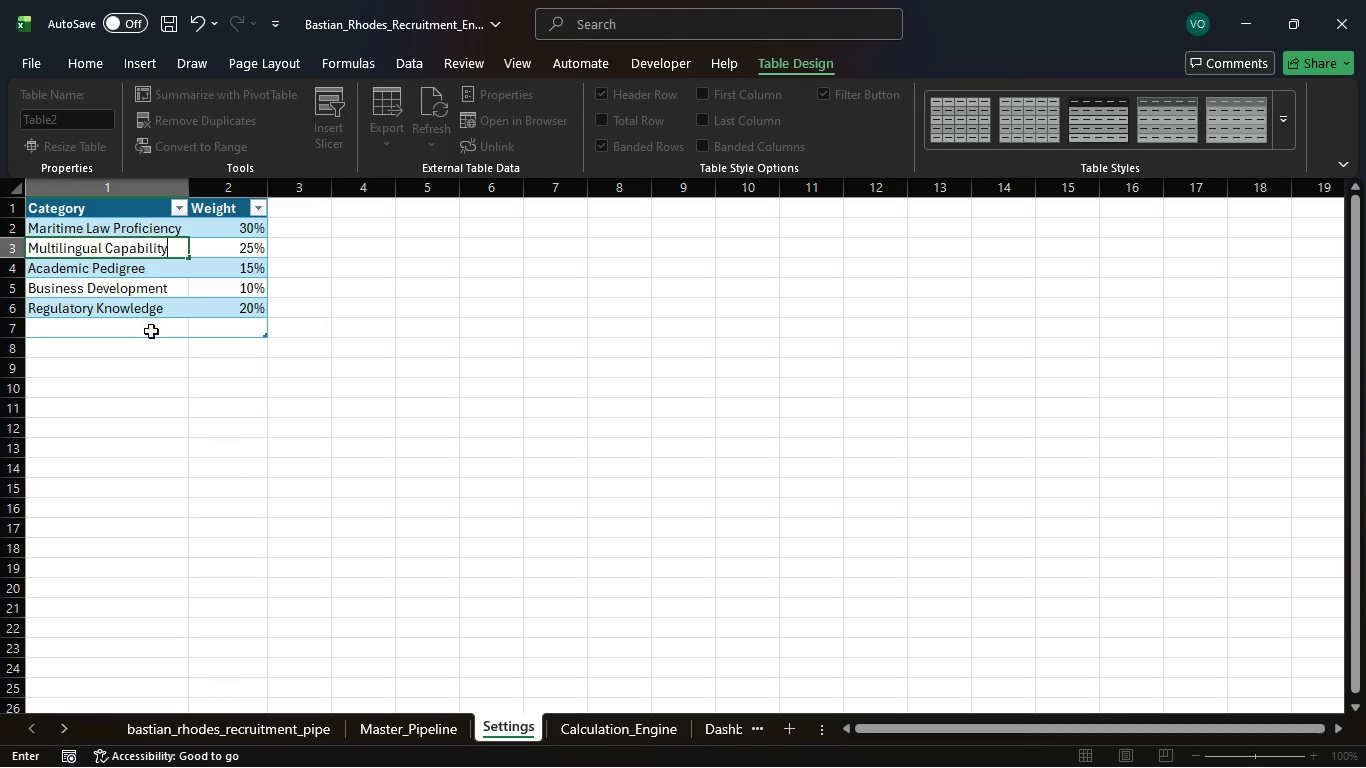 
left_click([150, 335])
 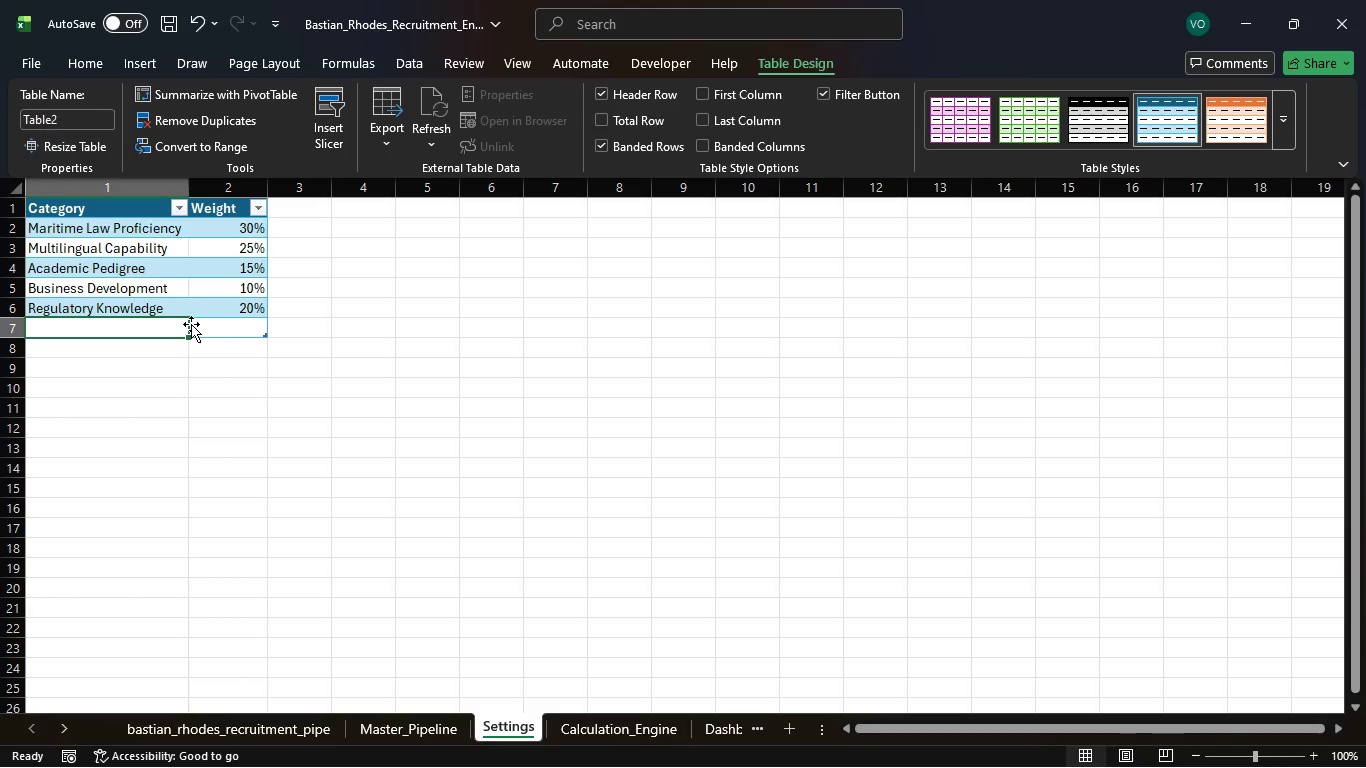 
wait(6.59)
 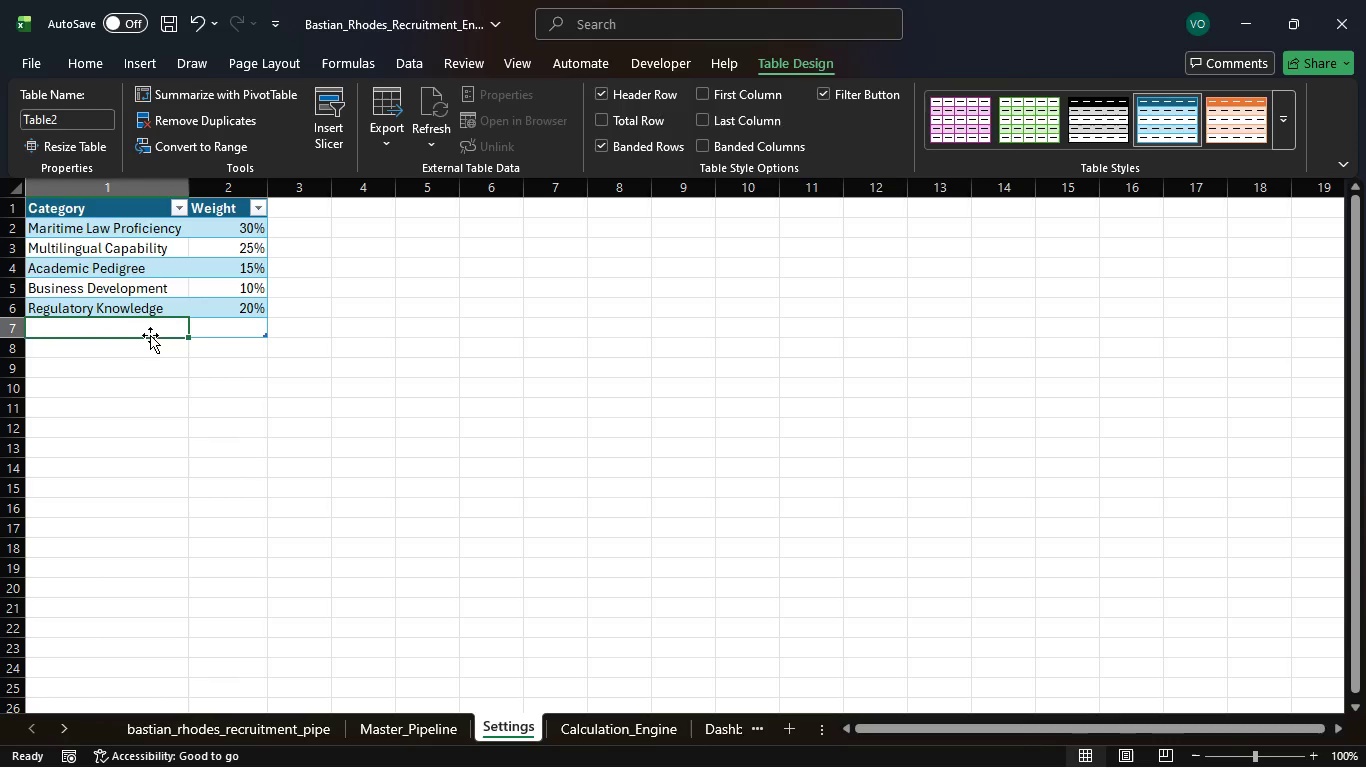 
left_click([134, 328])
 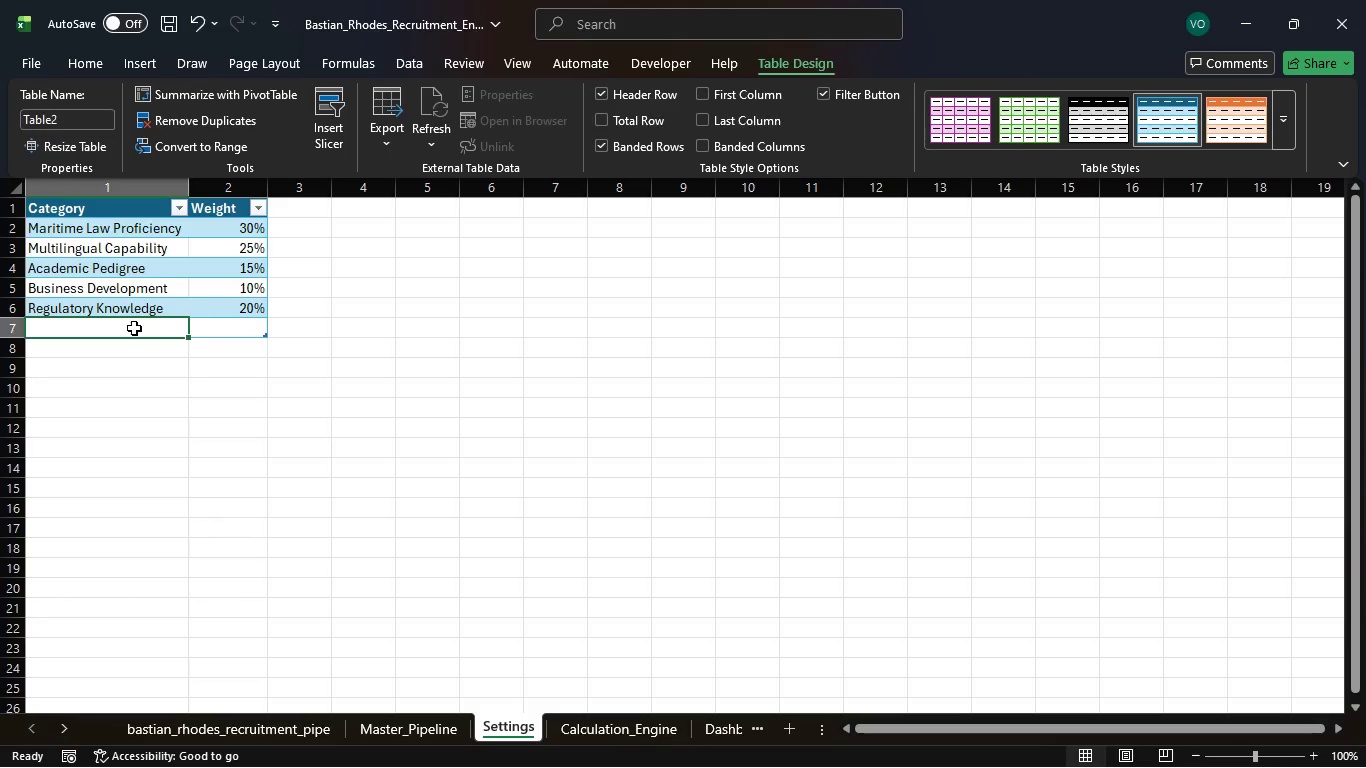 
type(total Chech)
key(Backspace)
type(k)
 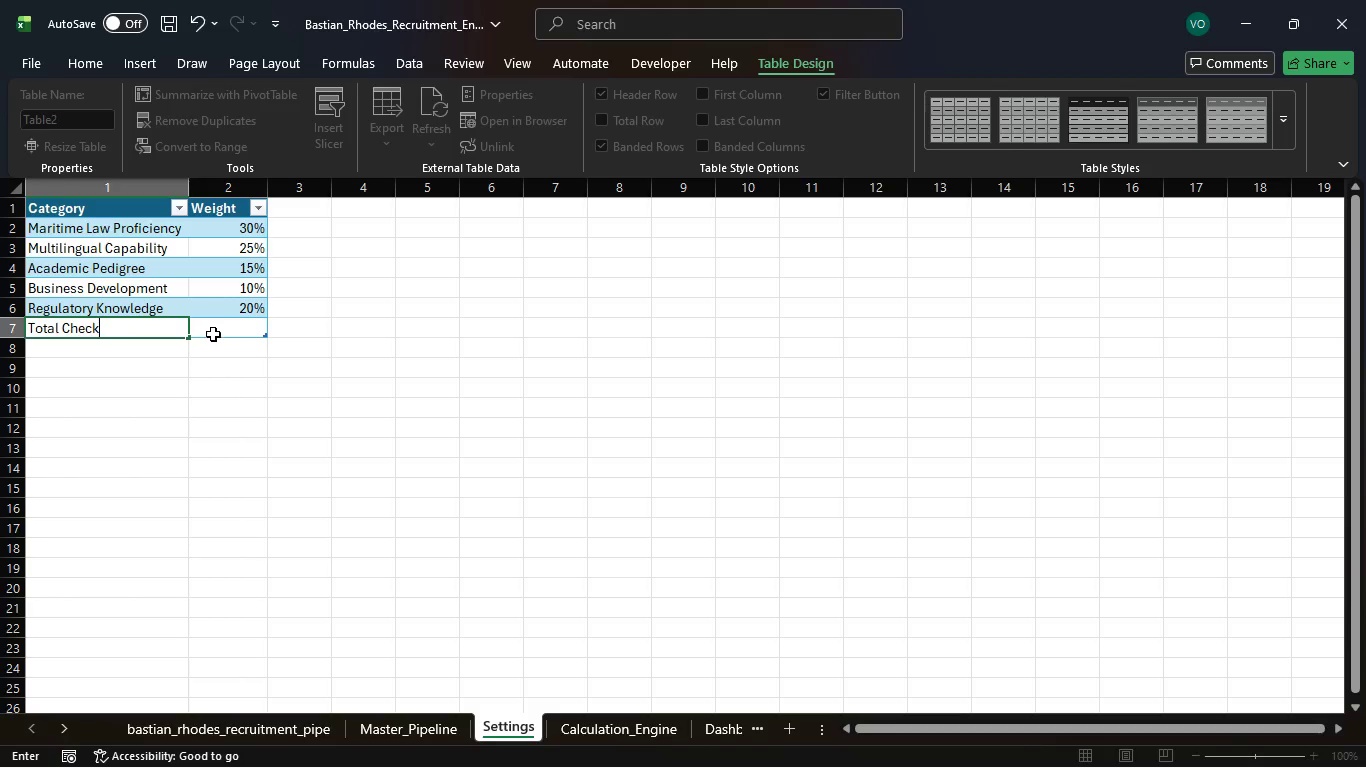 
left_click([216, 334])
 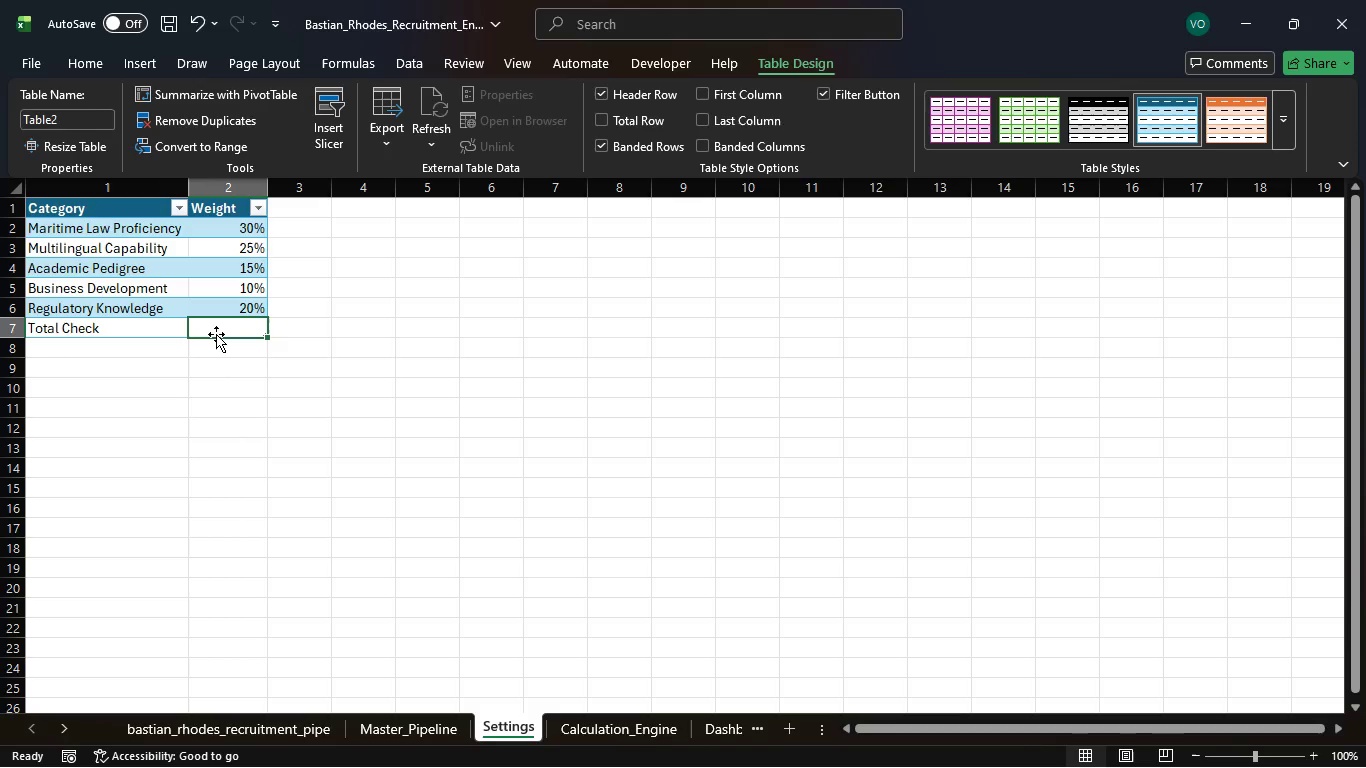 
type(=sum)
key(Tab)
 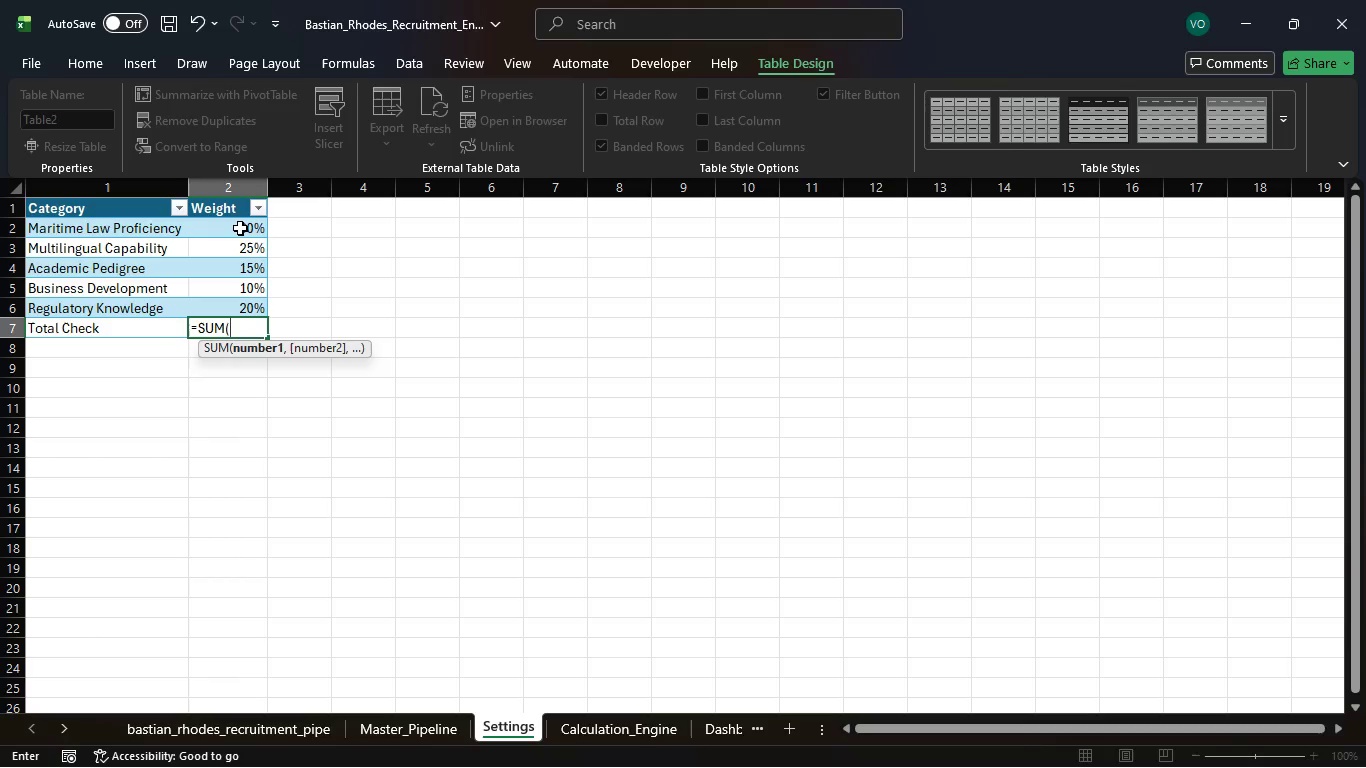 
wait(6.38)
 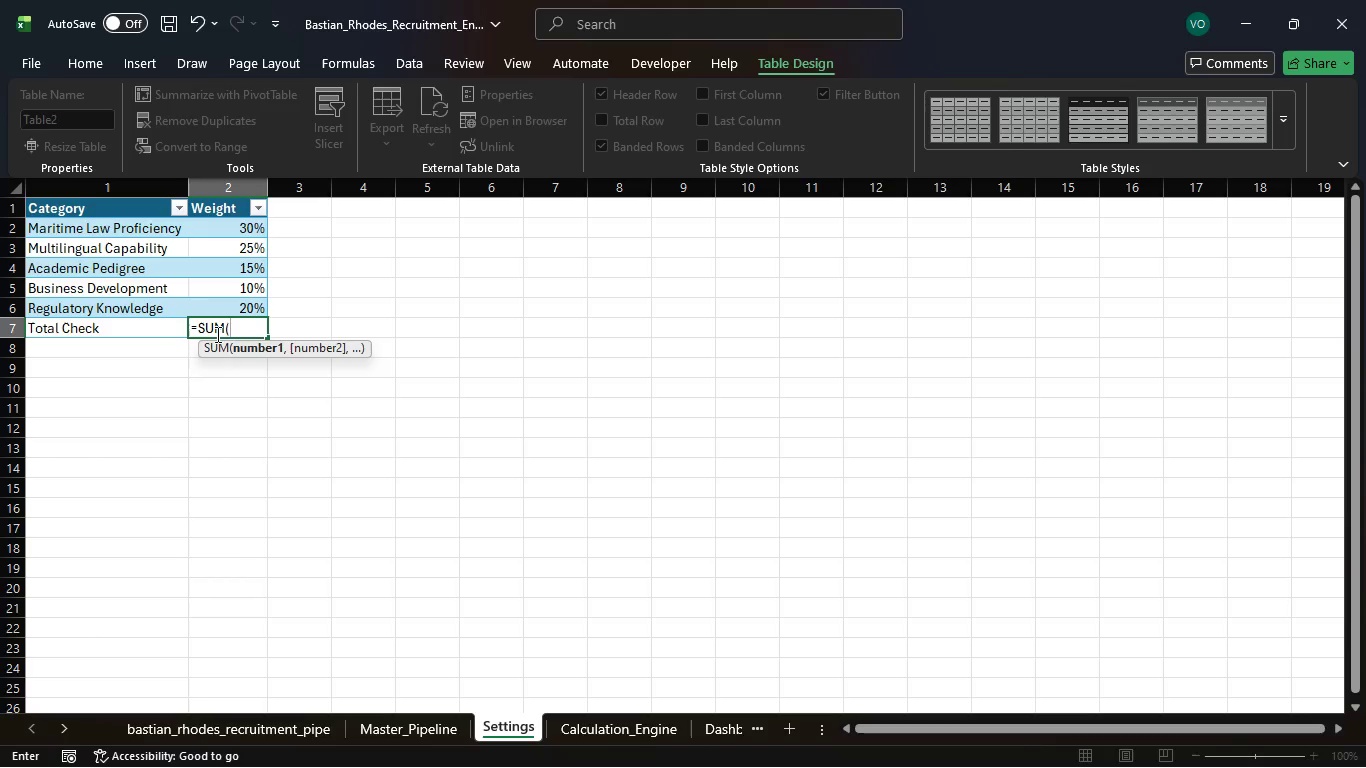 
left_click([238, 228])
 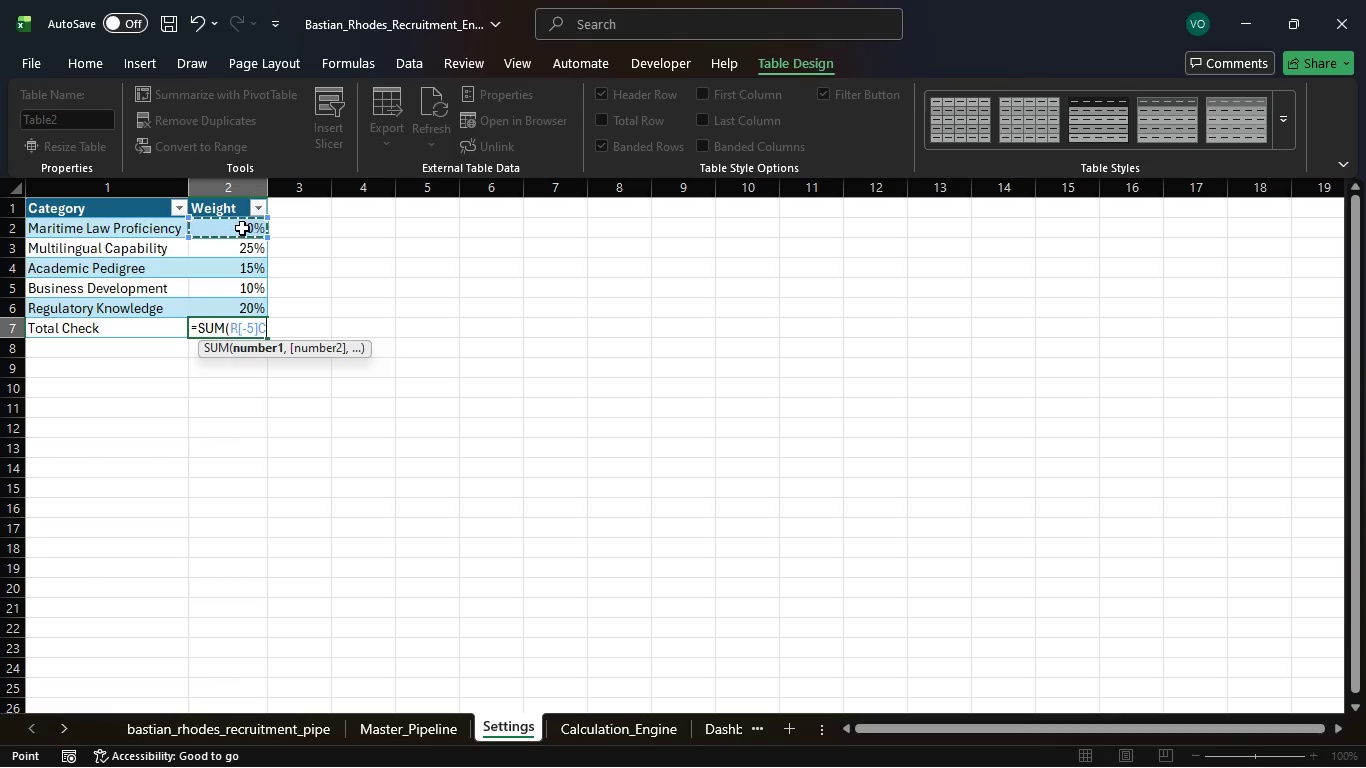 
left_click_drag(start_coordinate=[242, 228], to_coordinate=[257, 308])
 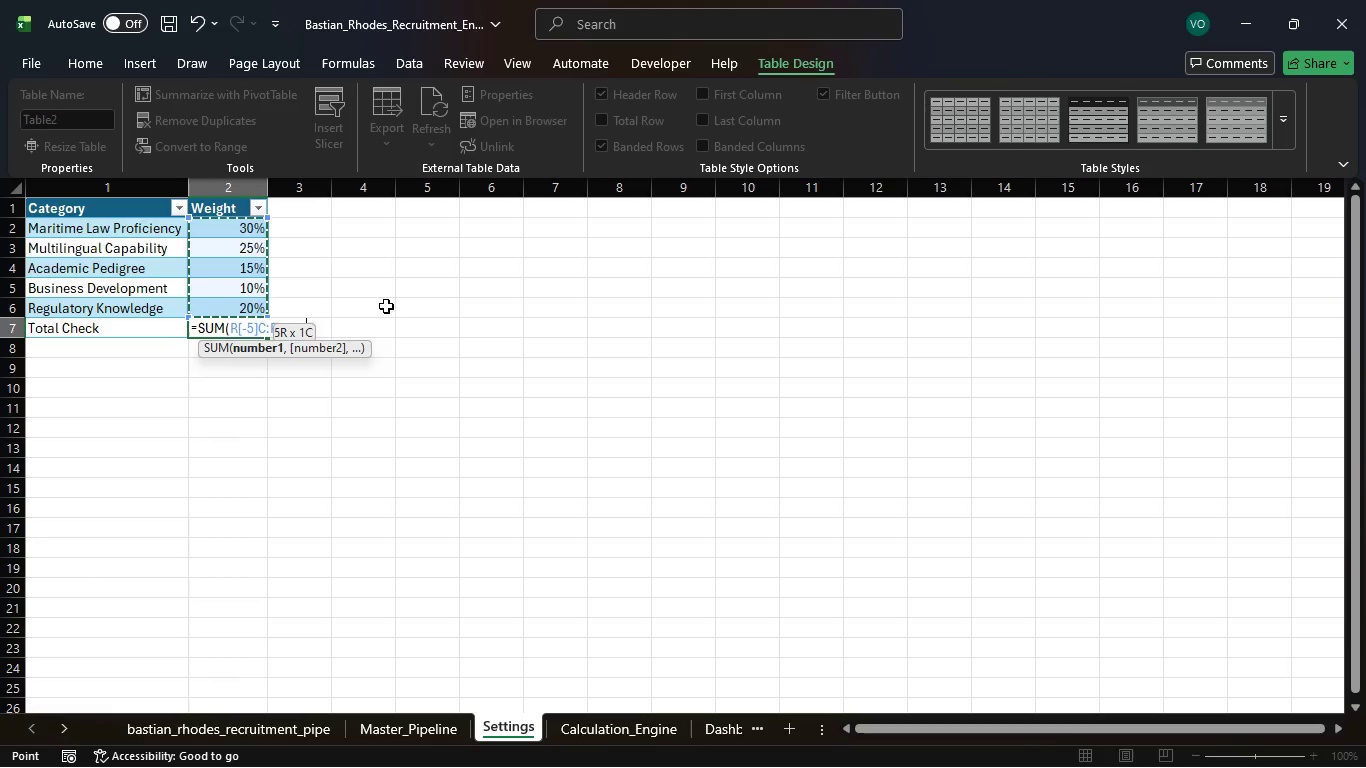 
key(Shift+0)
 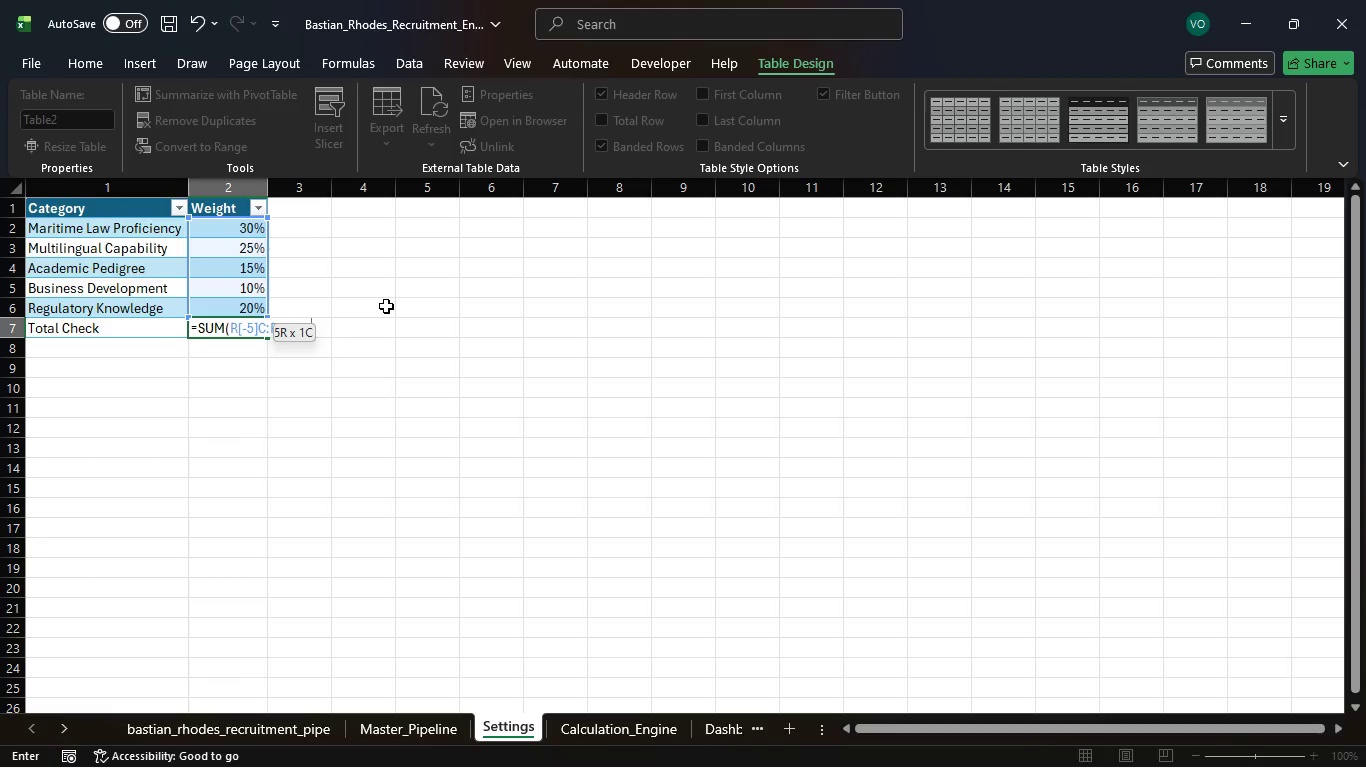 
key(Enter)
 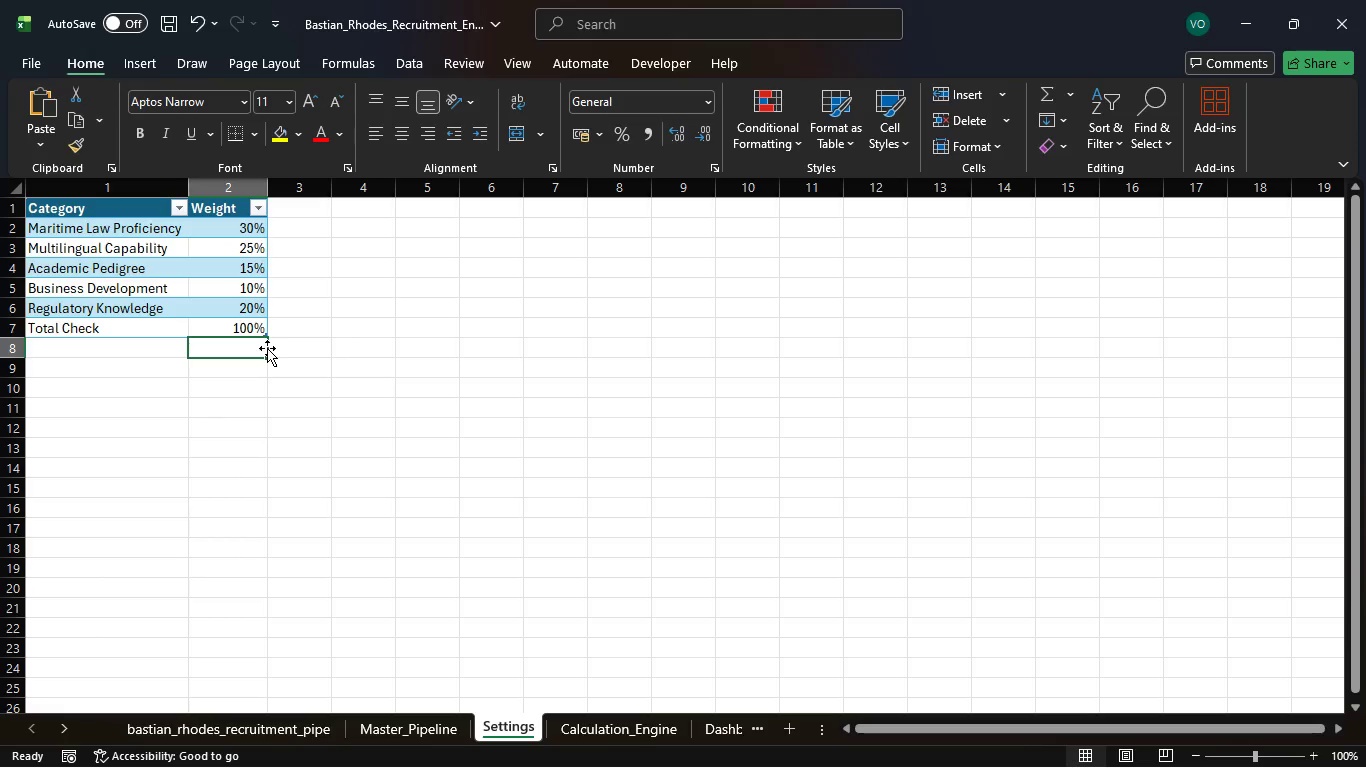 
wait(10.3)
 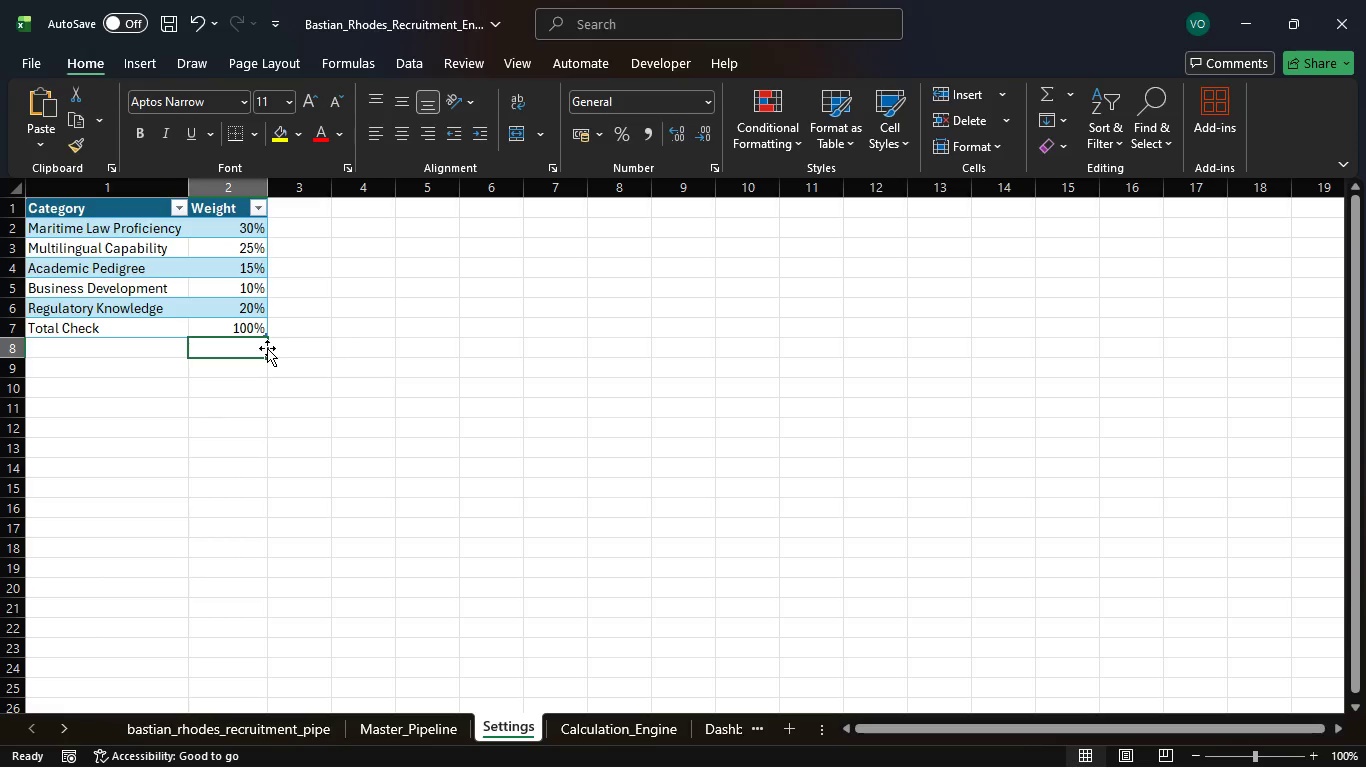 
left_click([630, 727])
 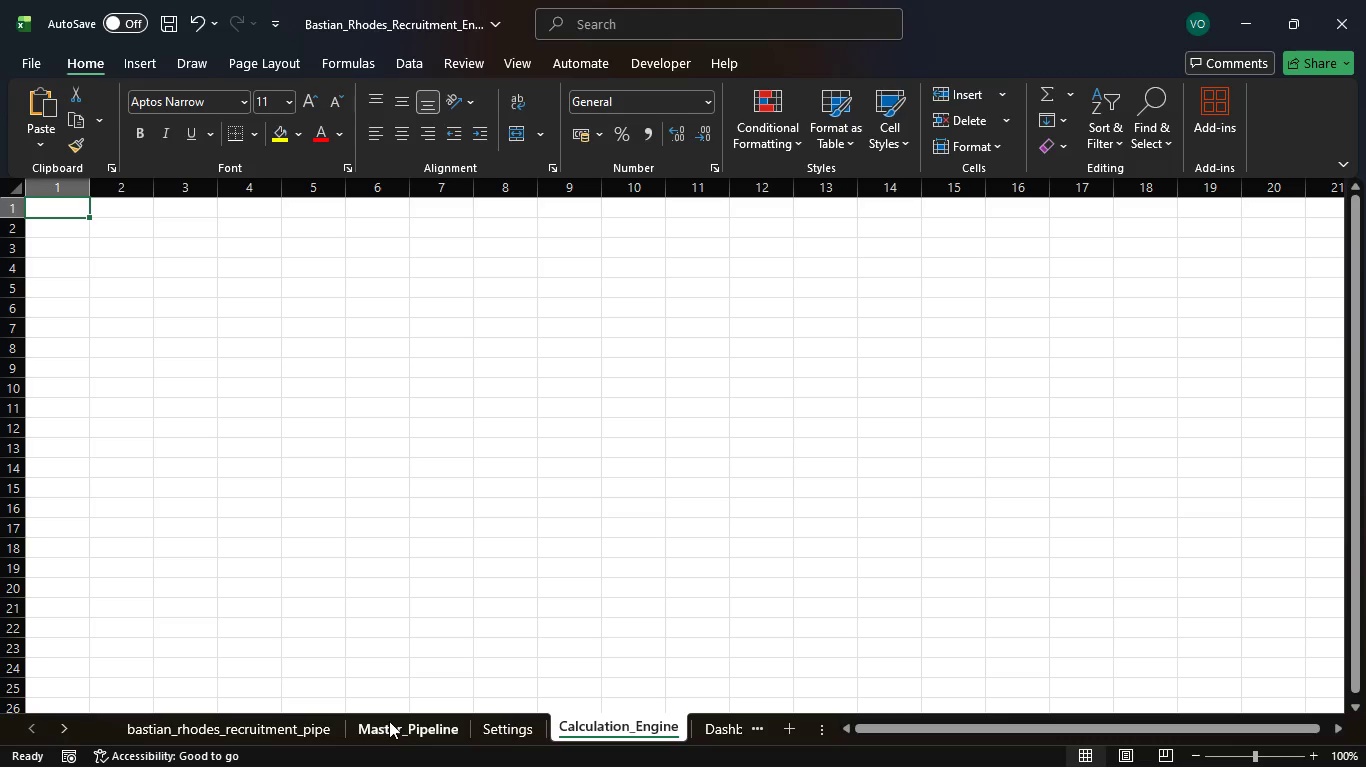 
wait(33.81)
 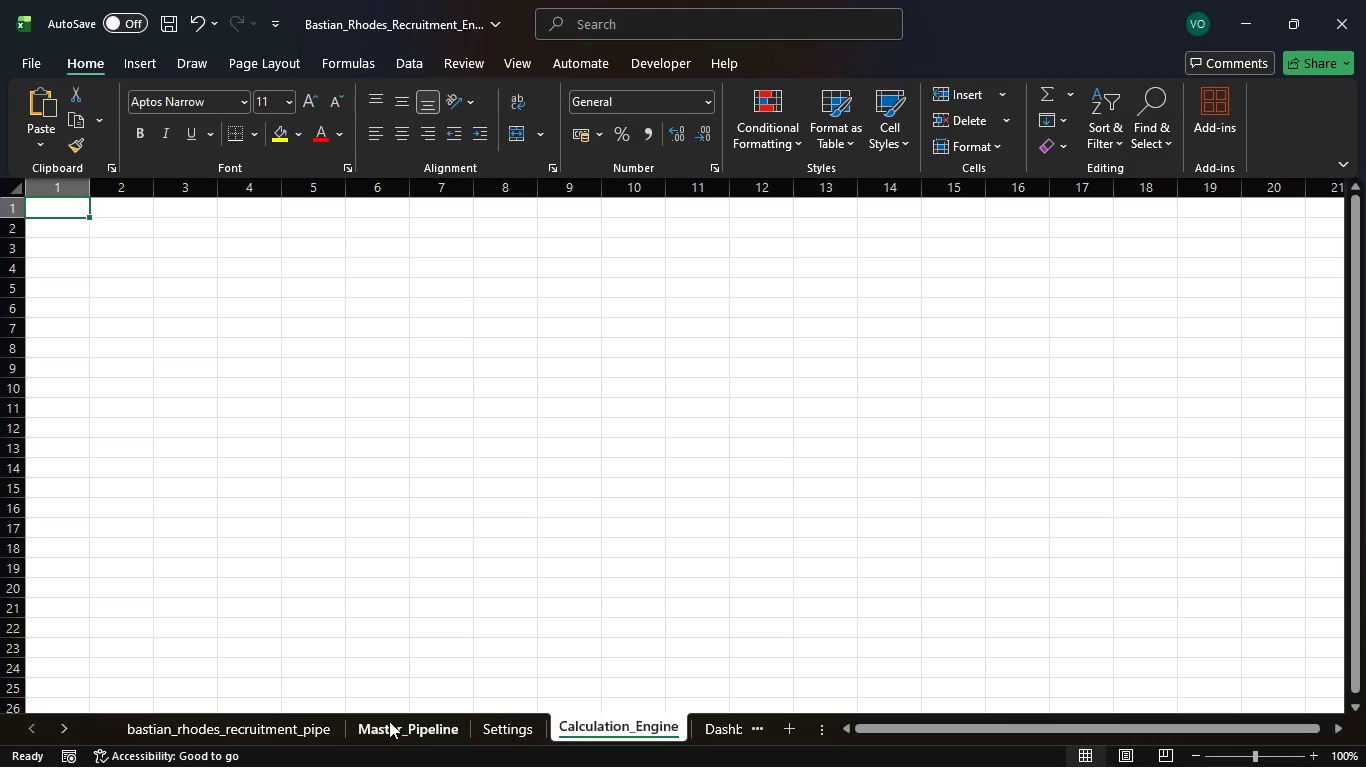 
left_click([403, 740])
 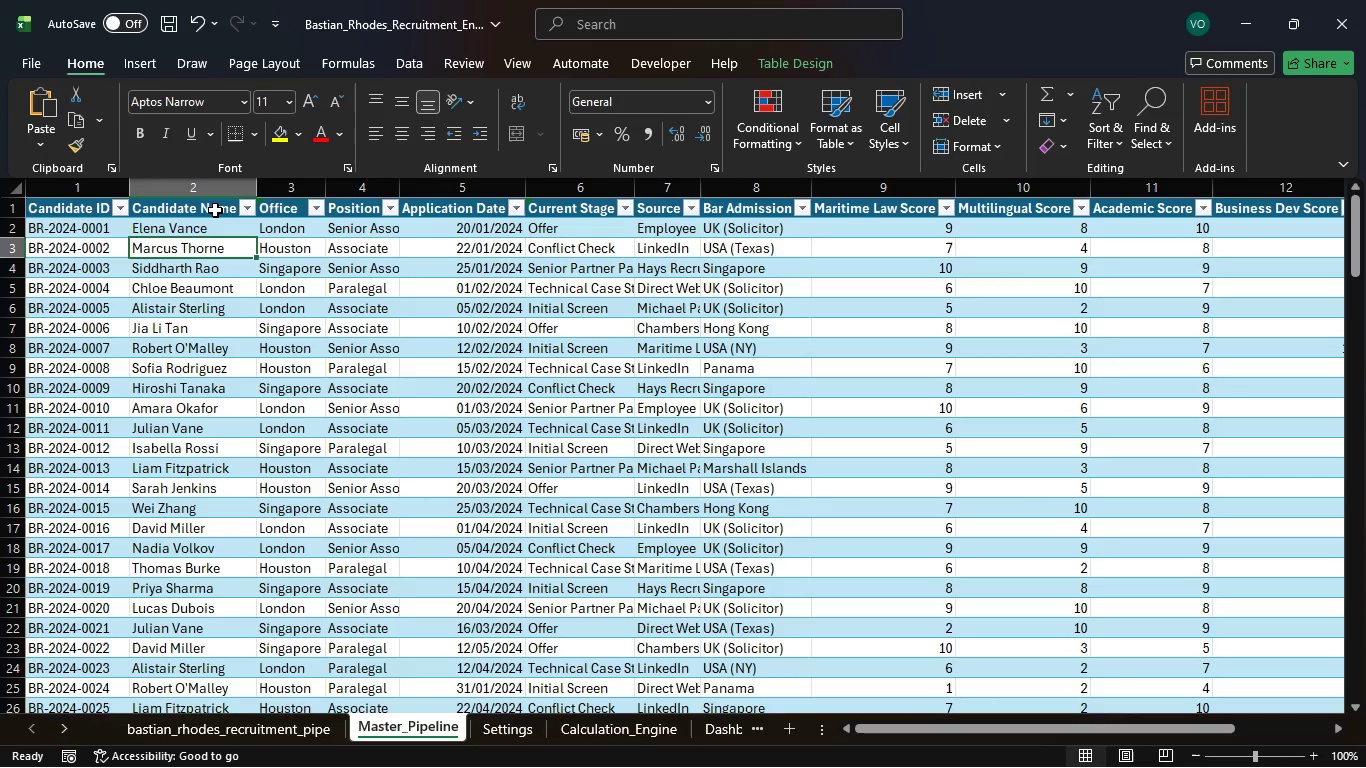 
wait(5.94)
 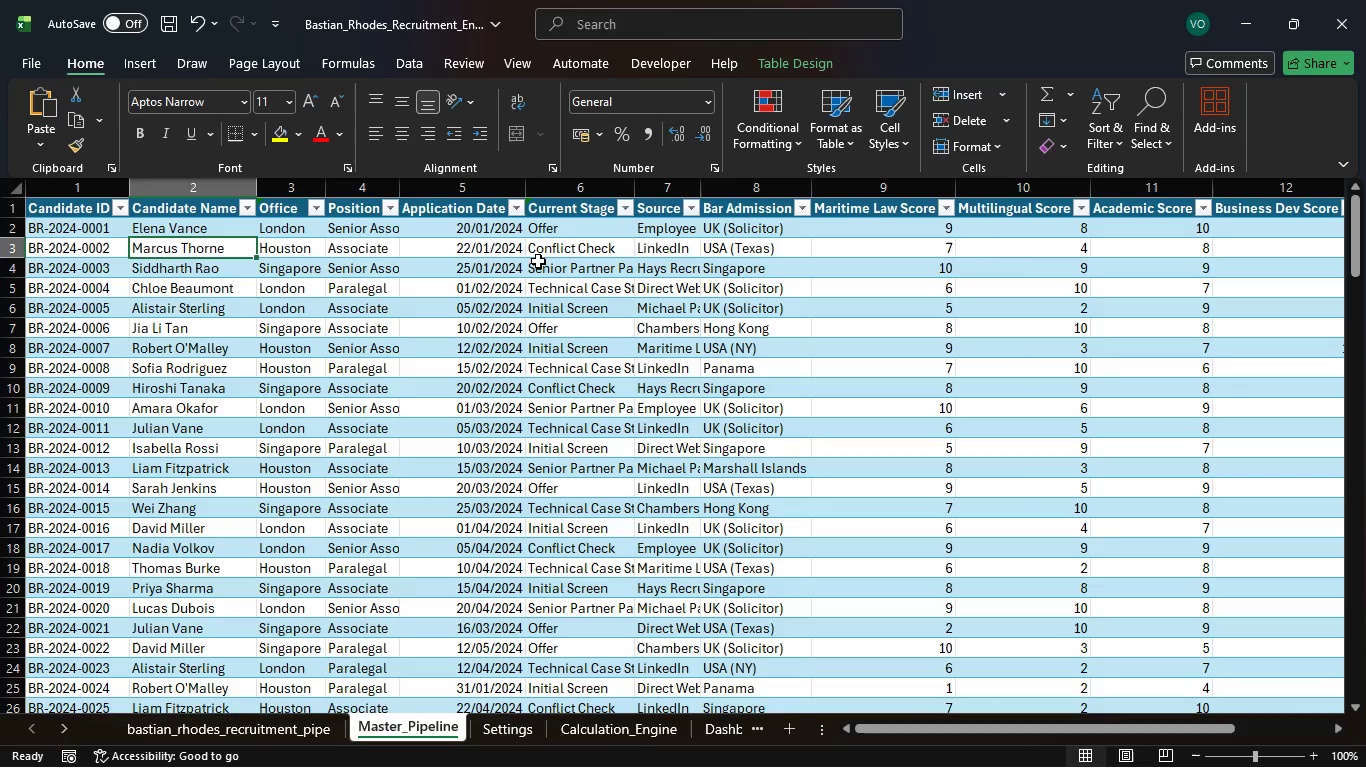 
left_click([215, 210])
 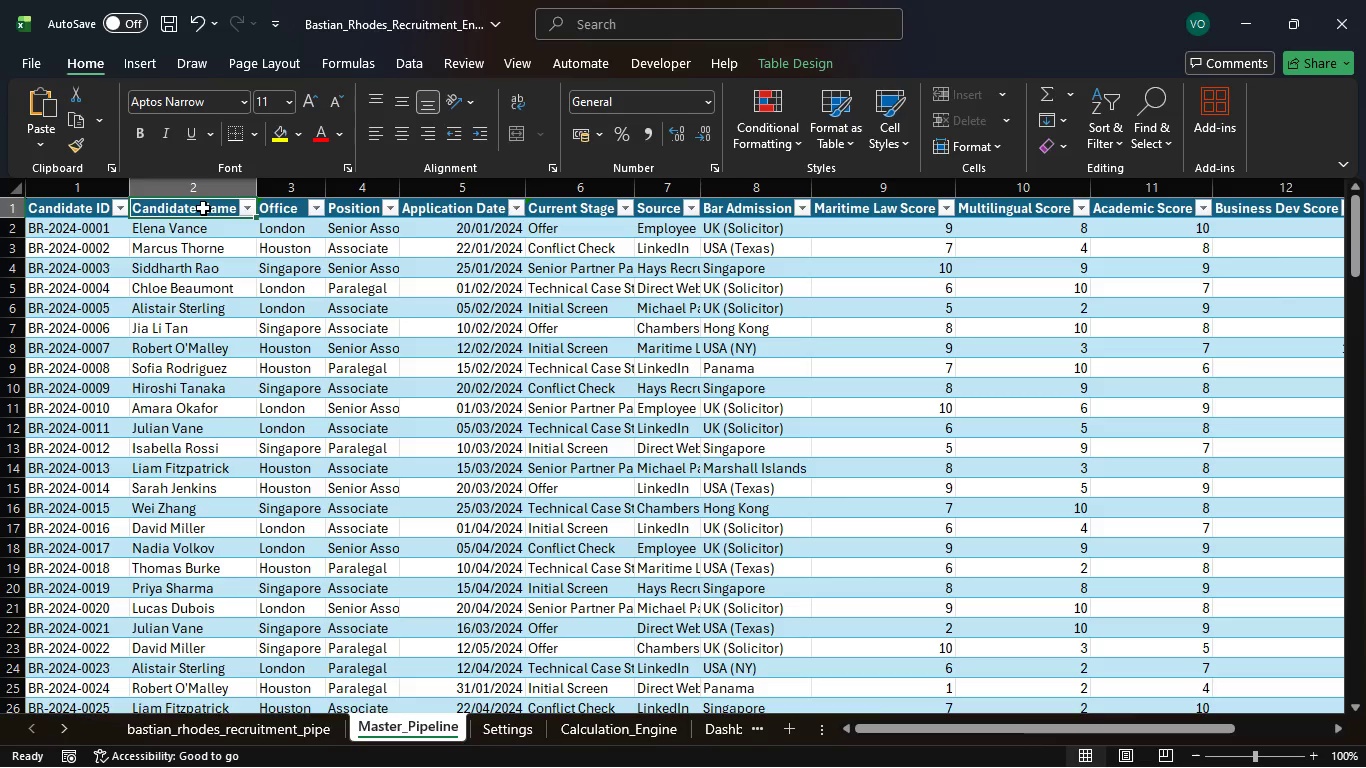 
left_click_drag(start_coordinate=[203, 208], to_coordinate=[347, 207])
 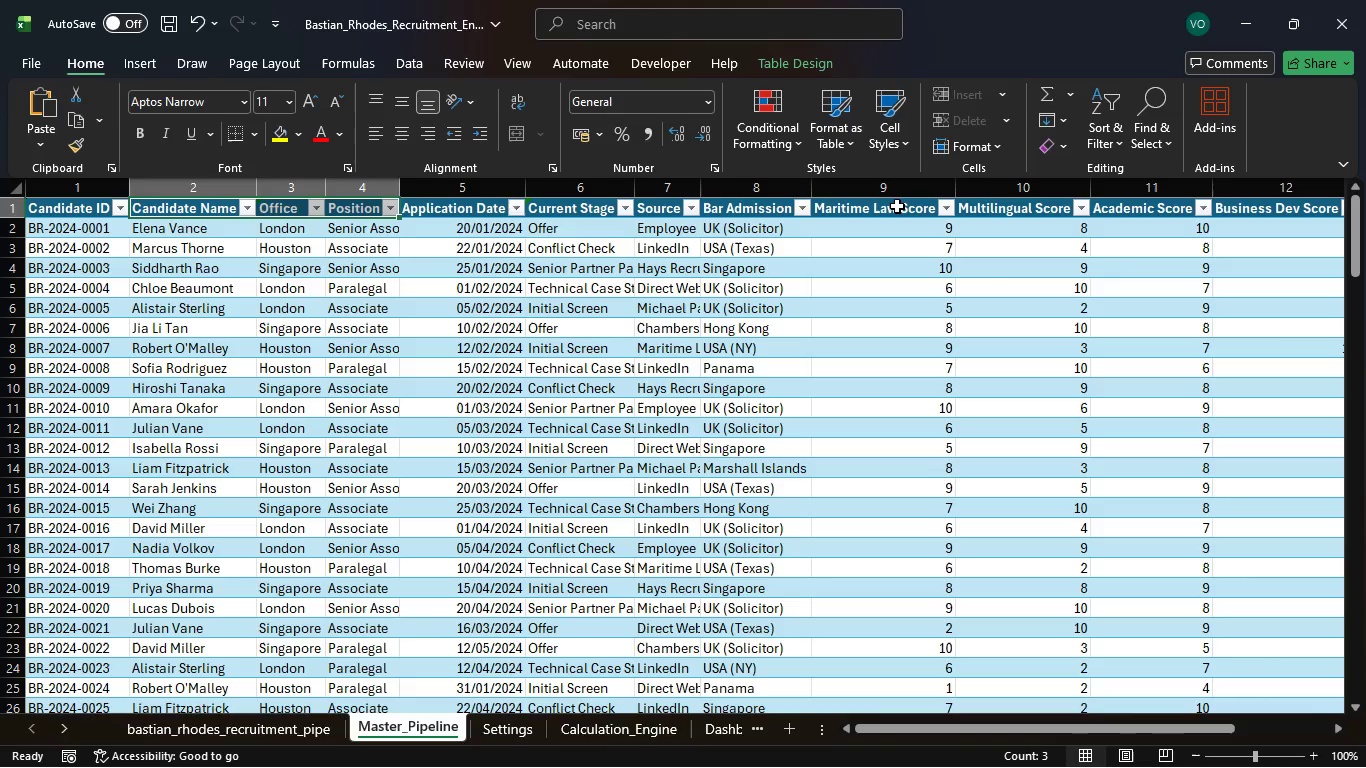 
wait(42.22)
 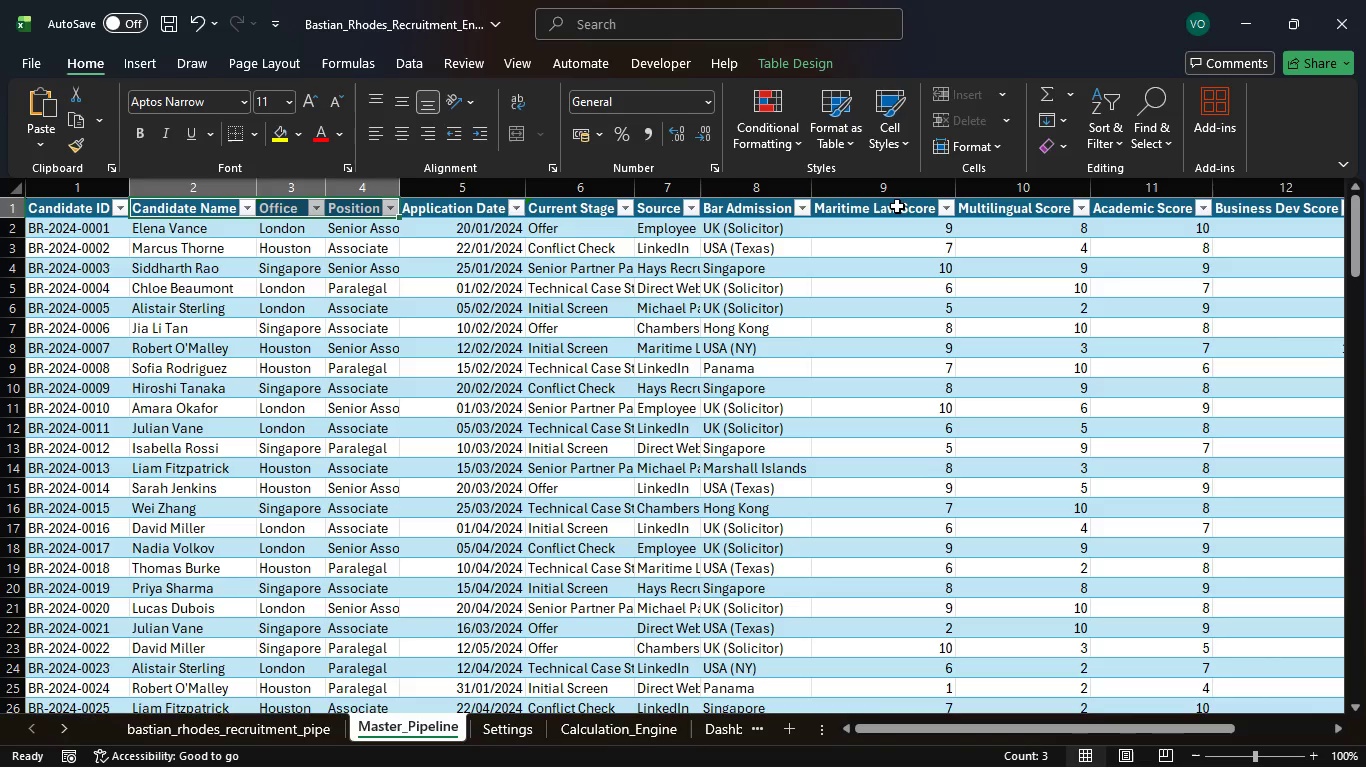 
left_click([209, 212])
 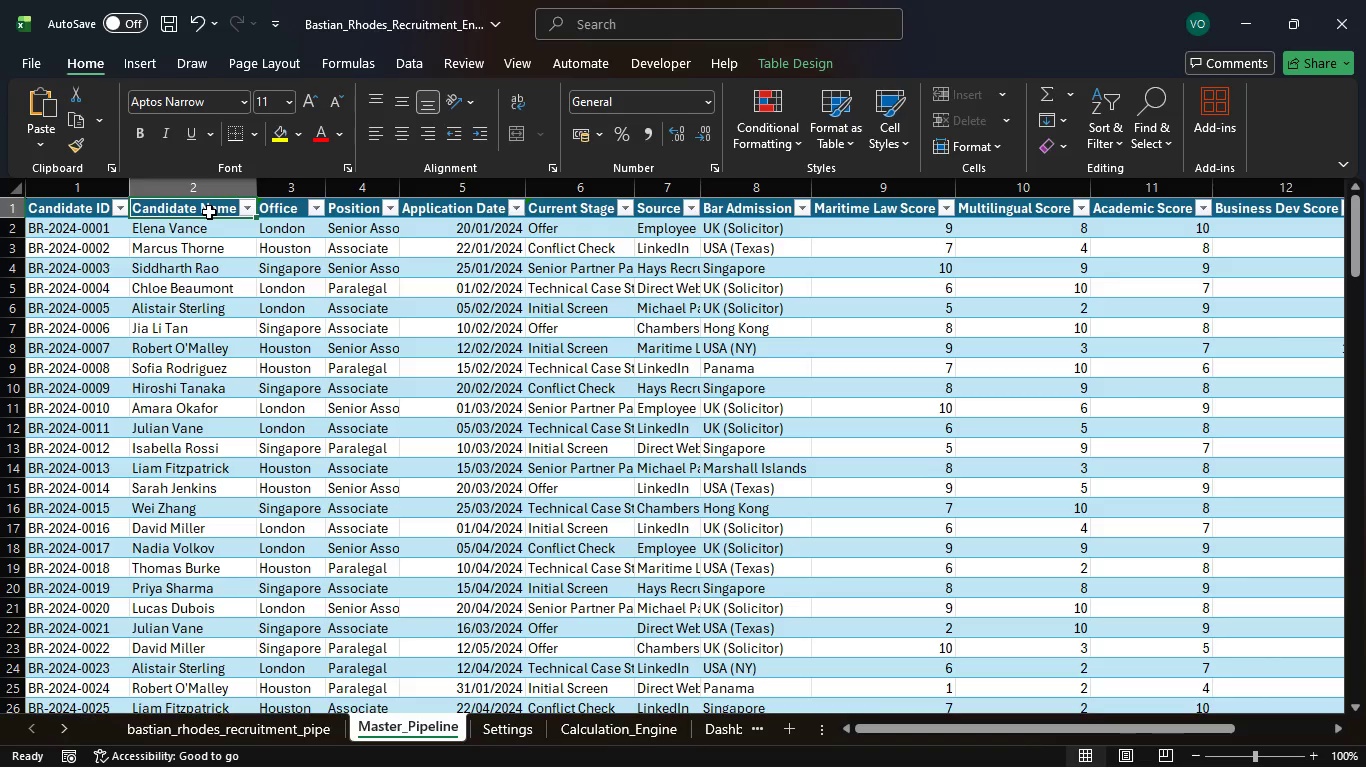 
wait(6.47)
 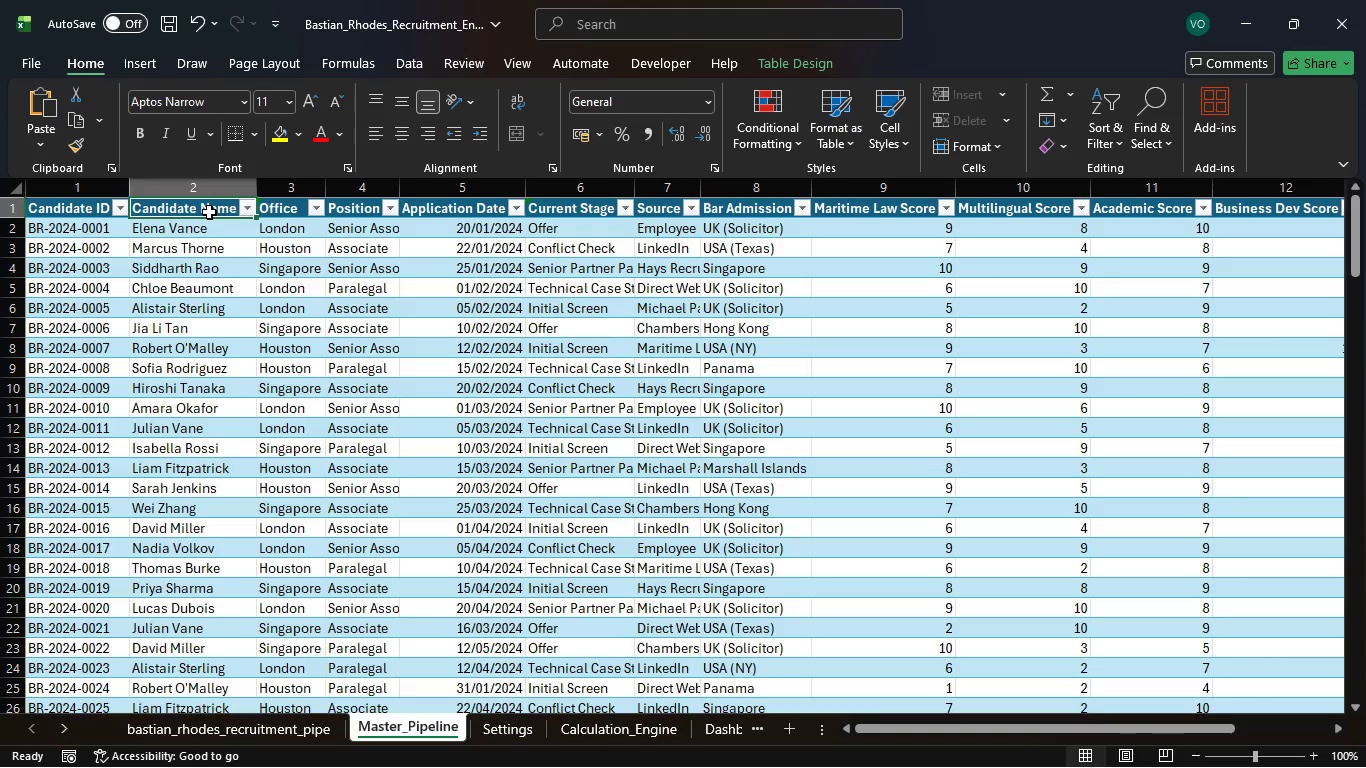 
hold_key(key=ShiftLeft, duration=2.62)
left_click([884, 209])
 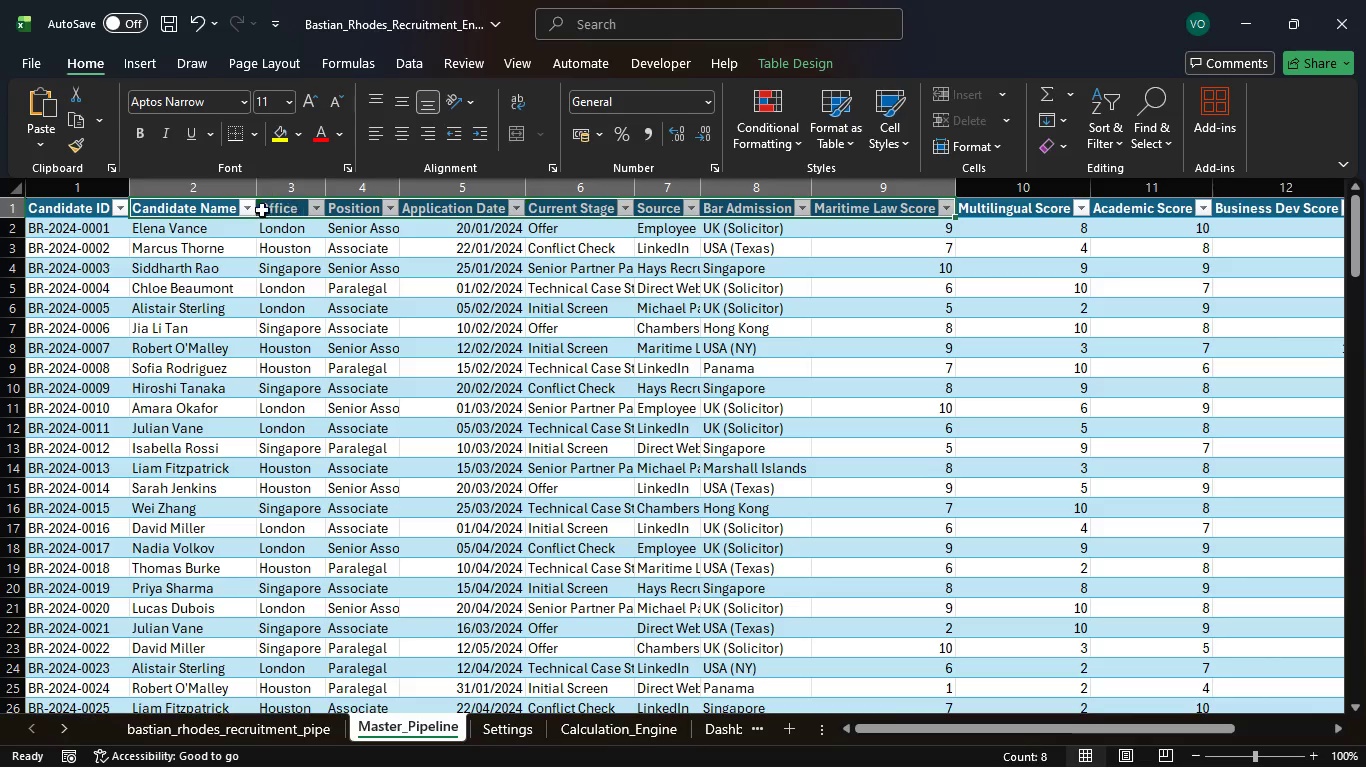 
left_click([201, 206])
 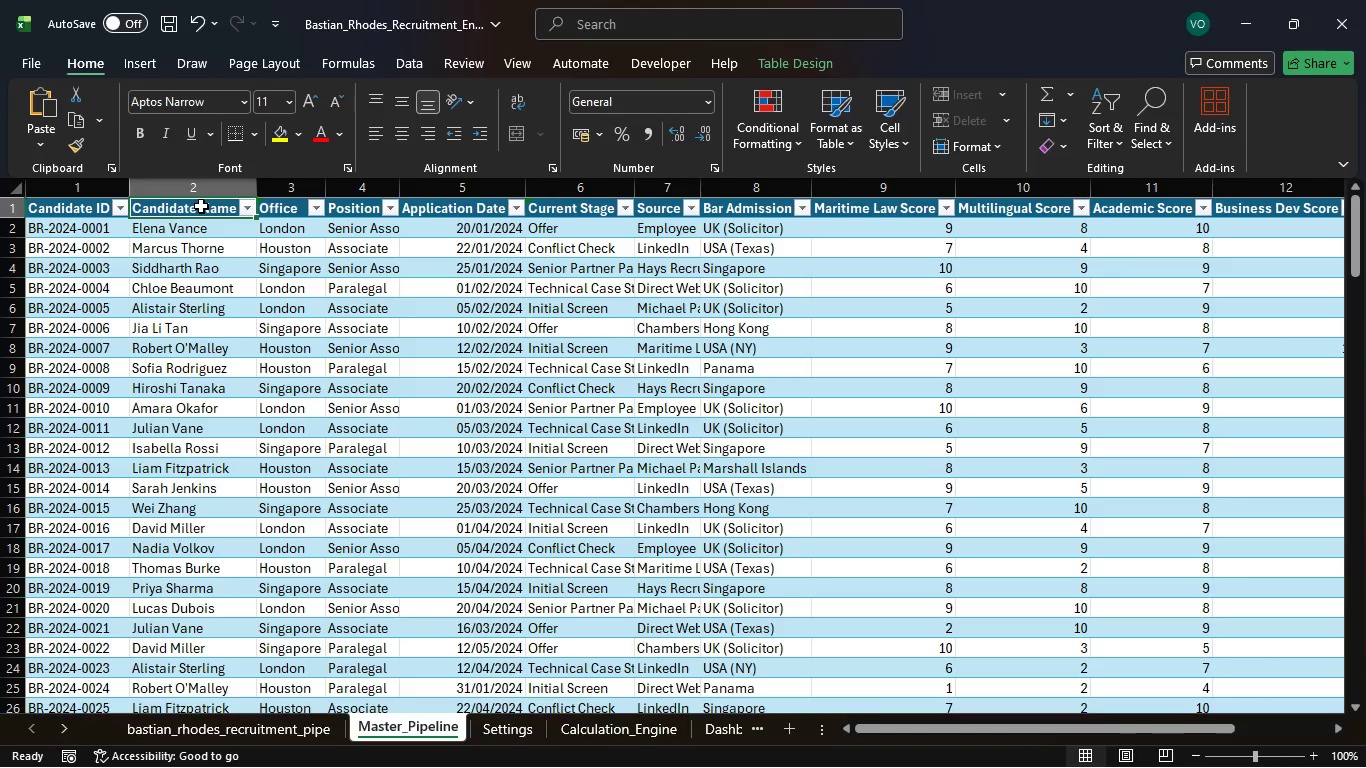 
hold_key(key=ControlLeft, duration=6.06)
left_click([876, 213])
 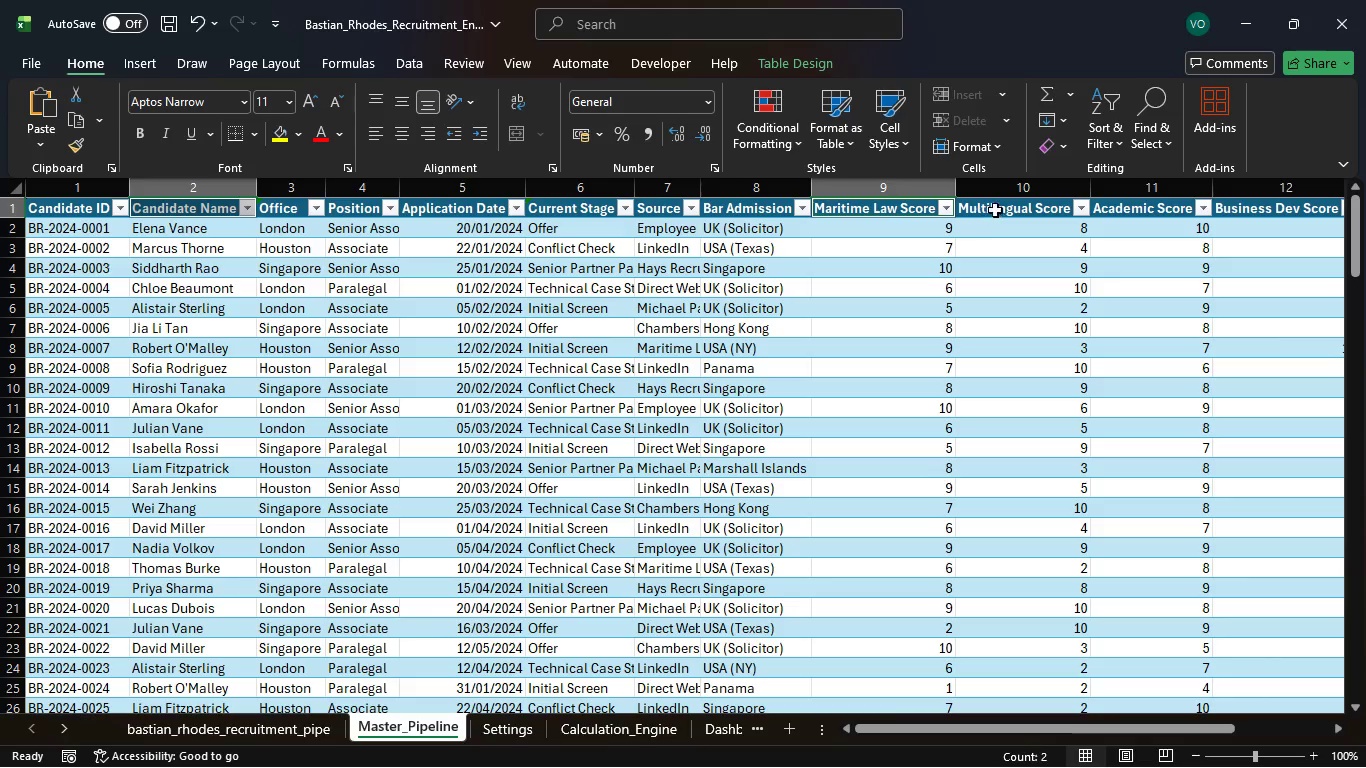 
left_click([1000, 208])
 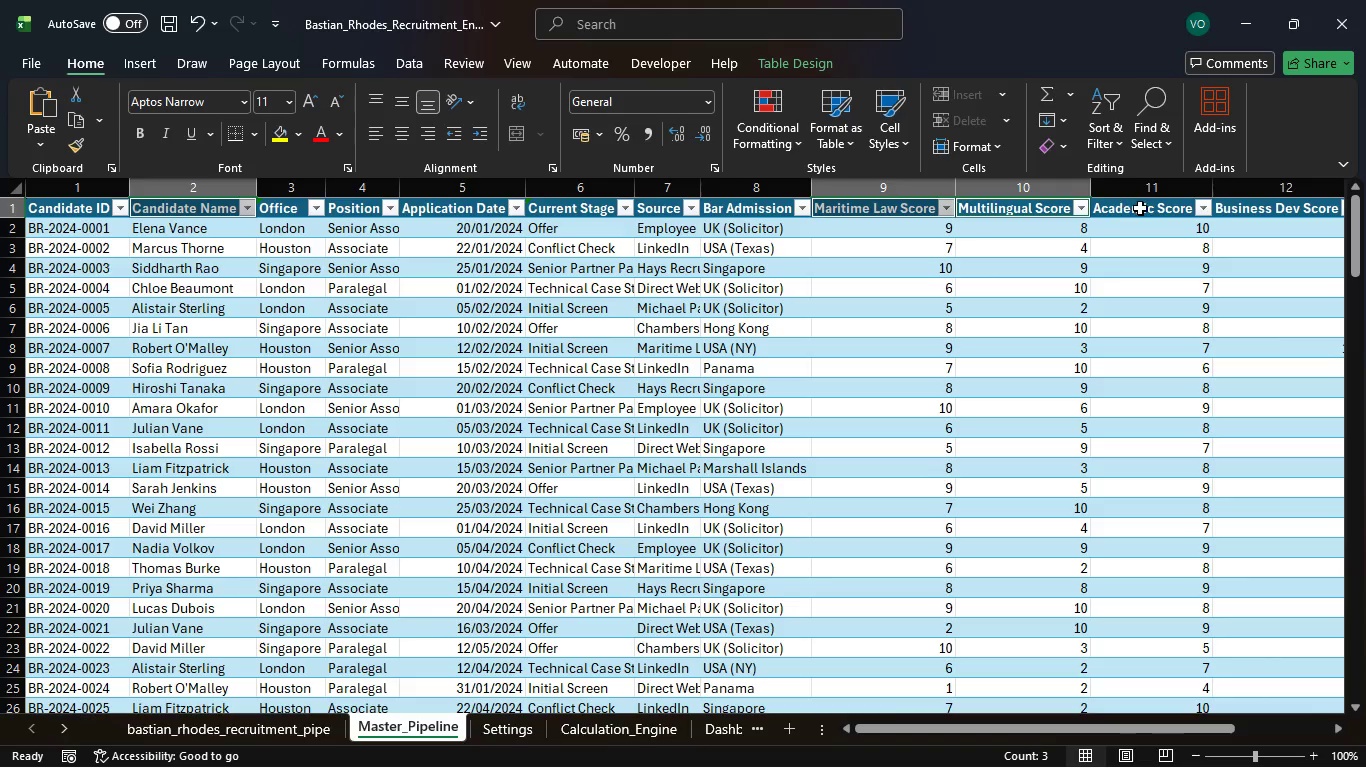 
left_click([1142, 210])
 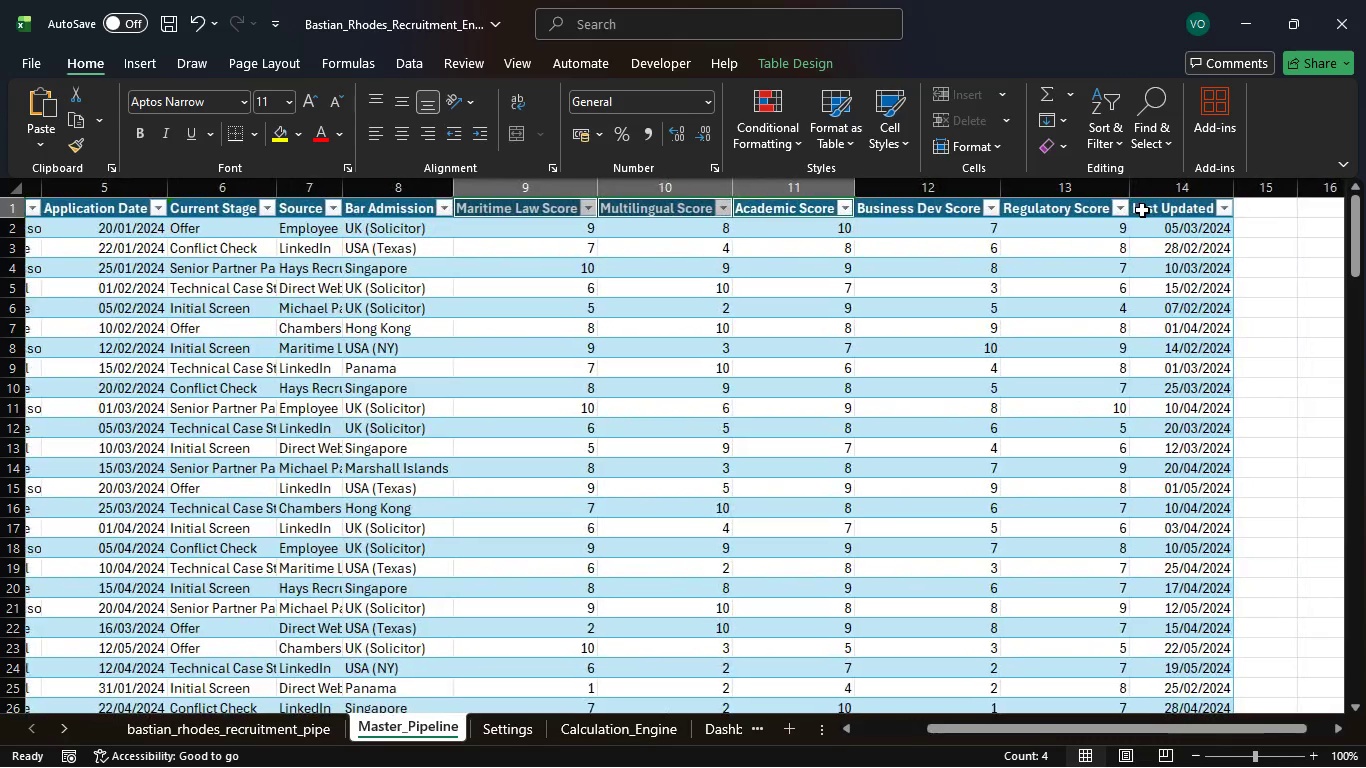 
hold_key(key=ControlLeft, duration=3.8)
left_click([930, 211])
 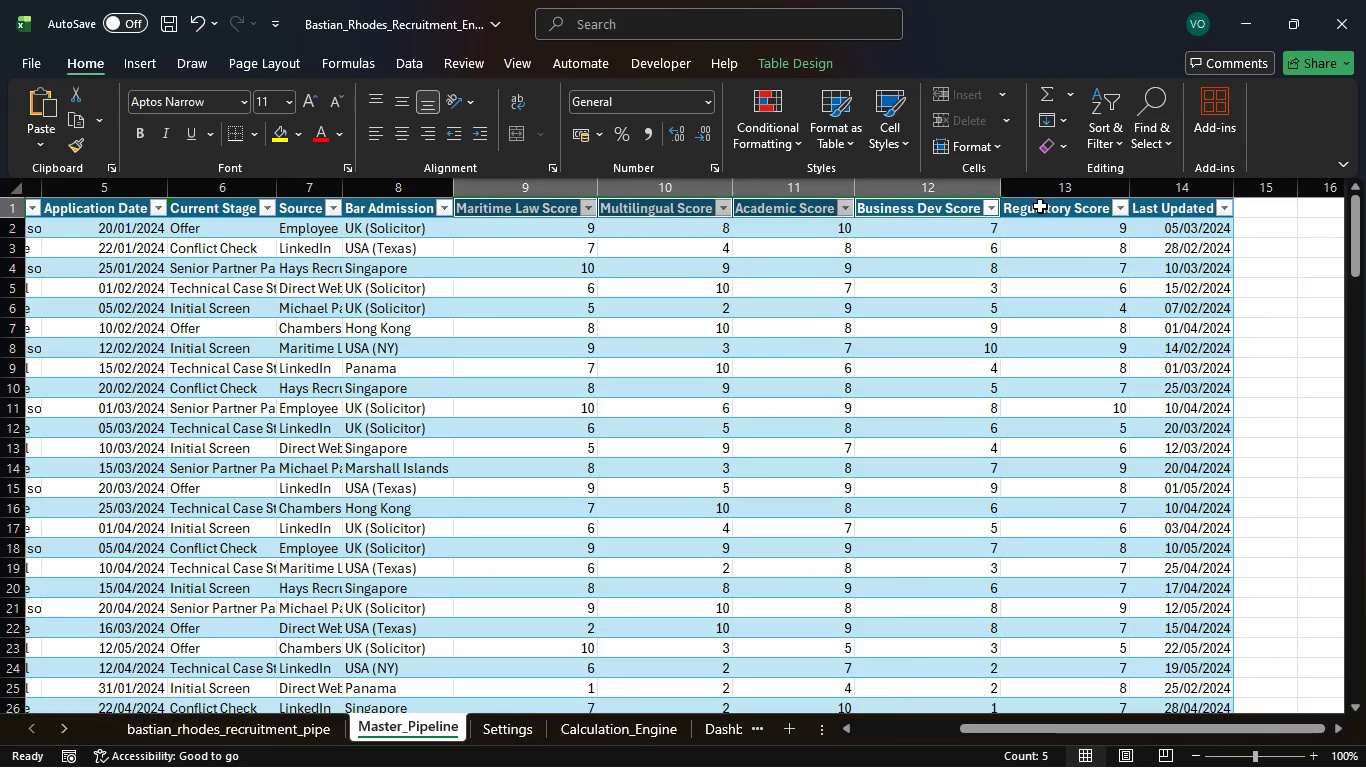 
left_click([1040, 206])
 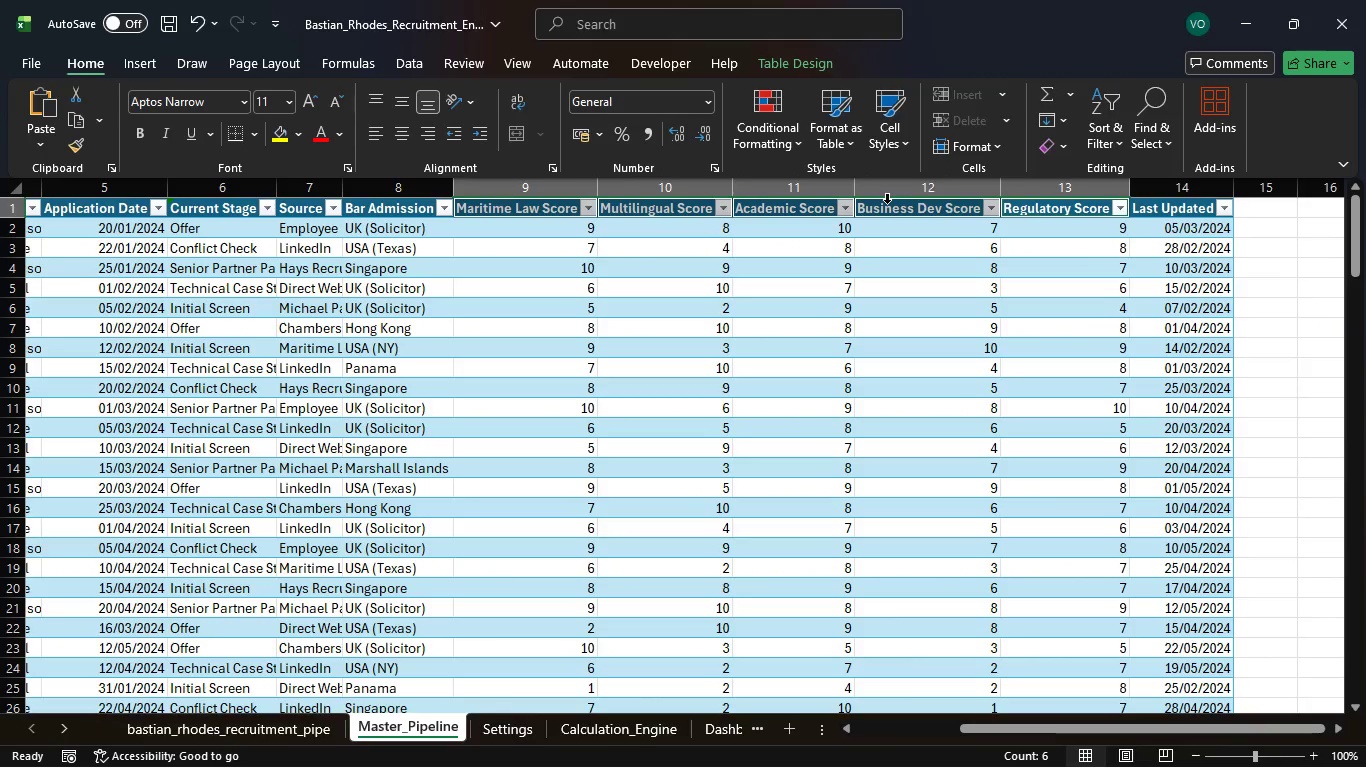 
key(Control+C)
 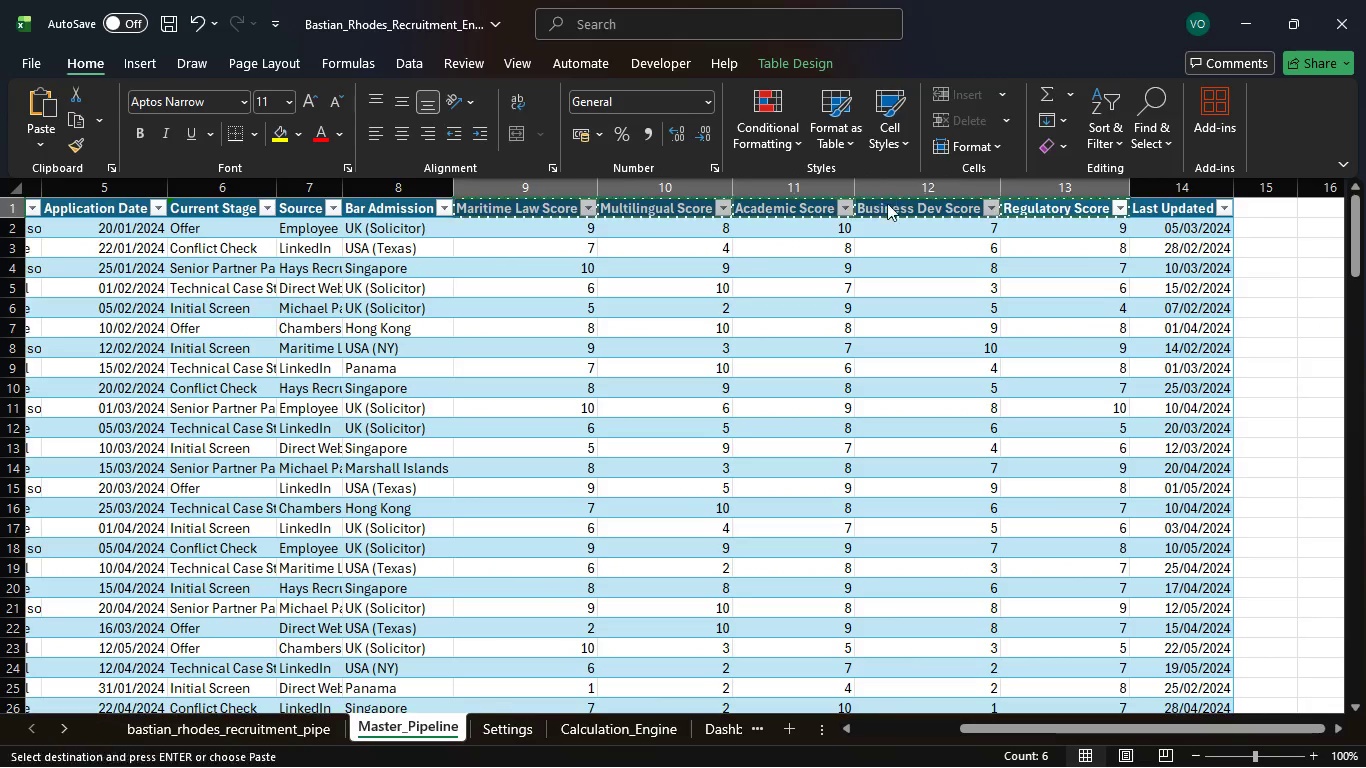 
key(Control+X)
 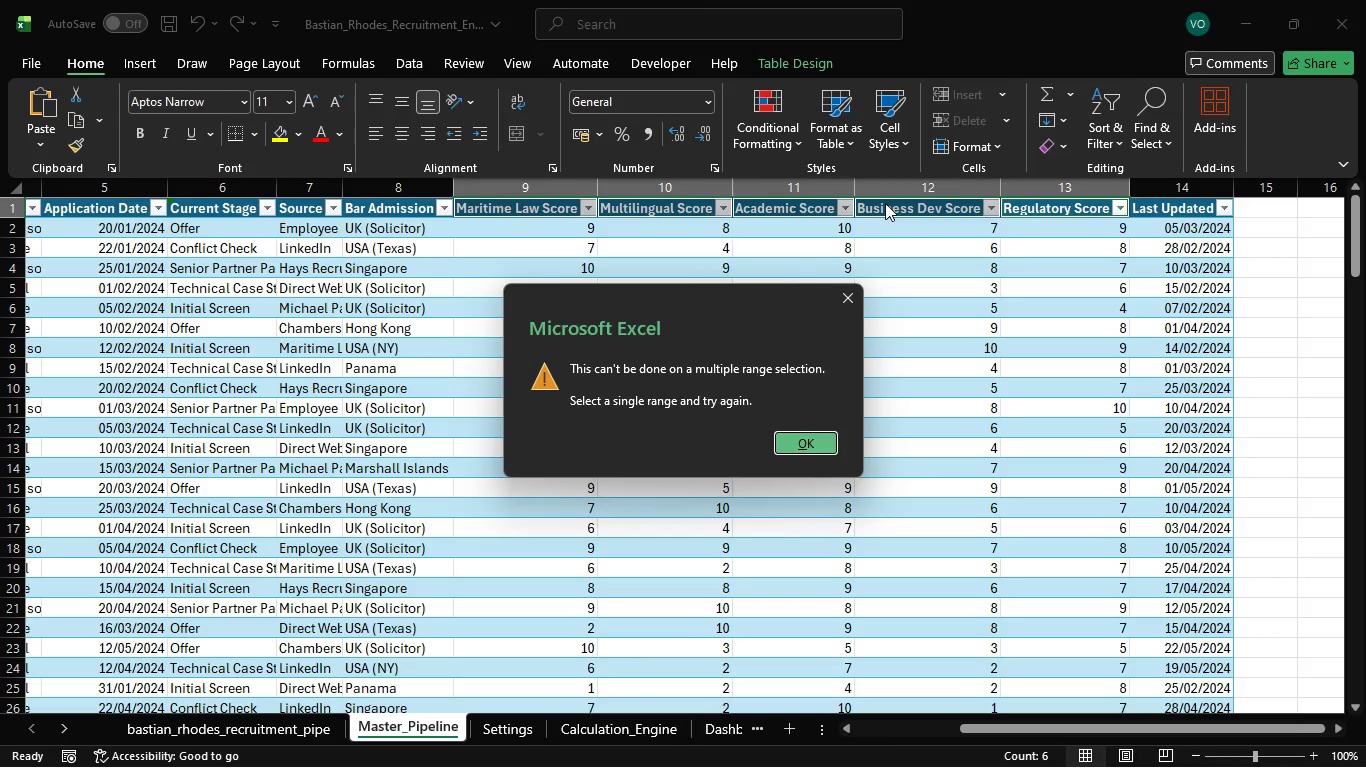 
wait(5.2)
 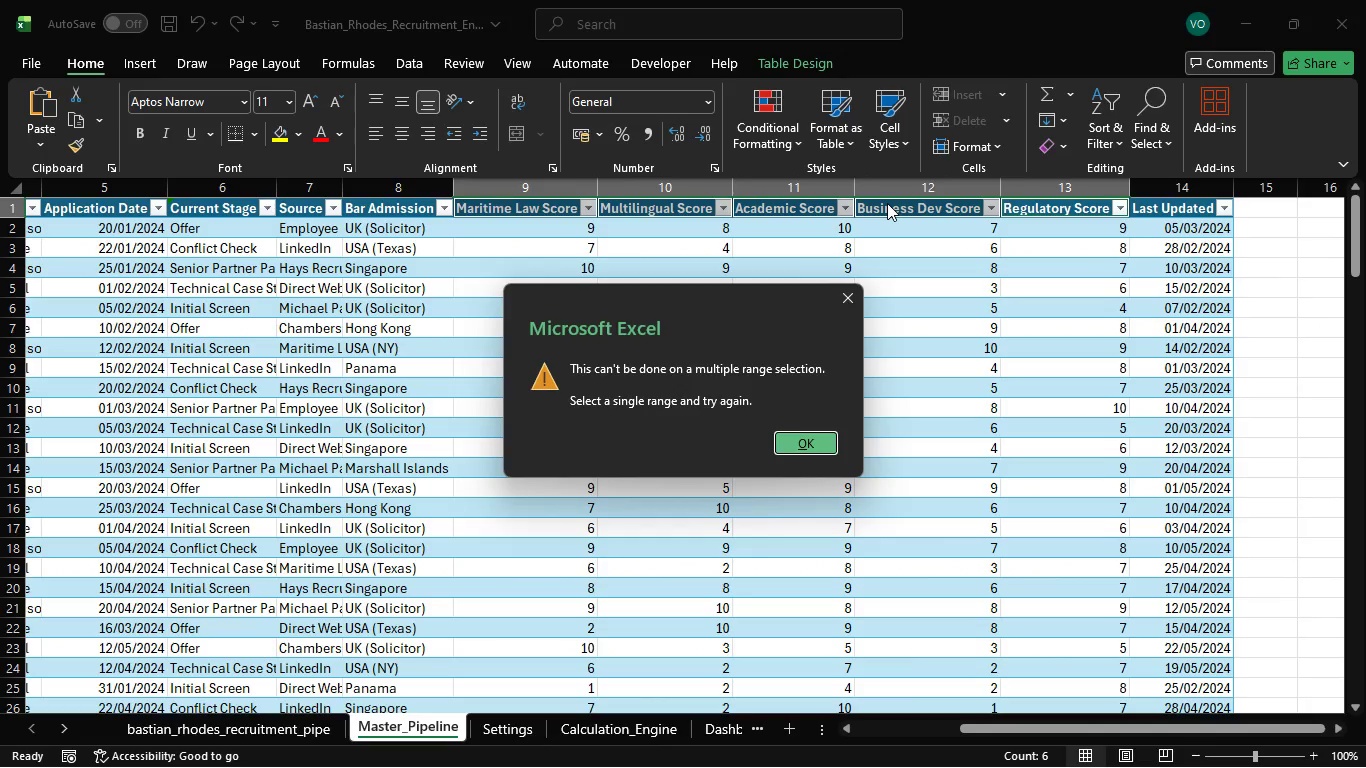 
left_click([838, 295])
 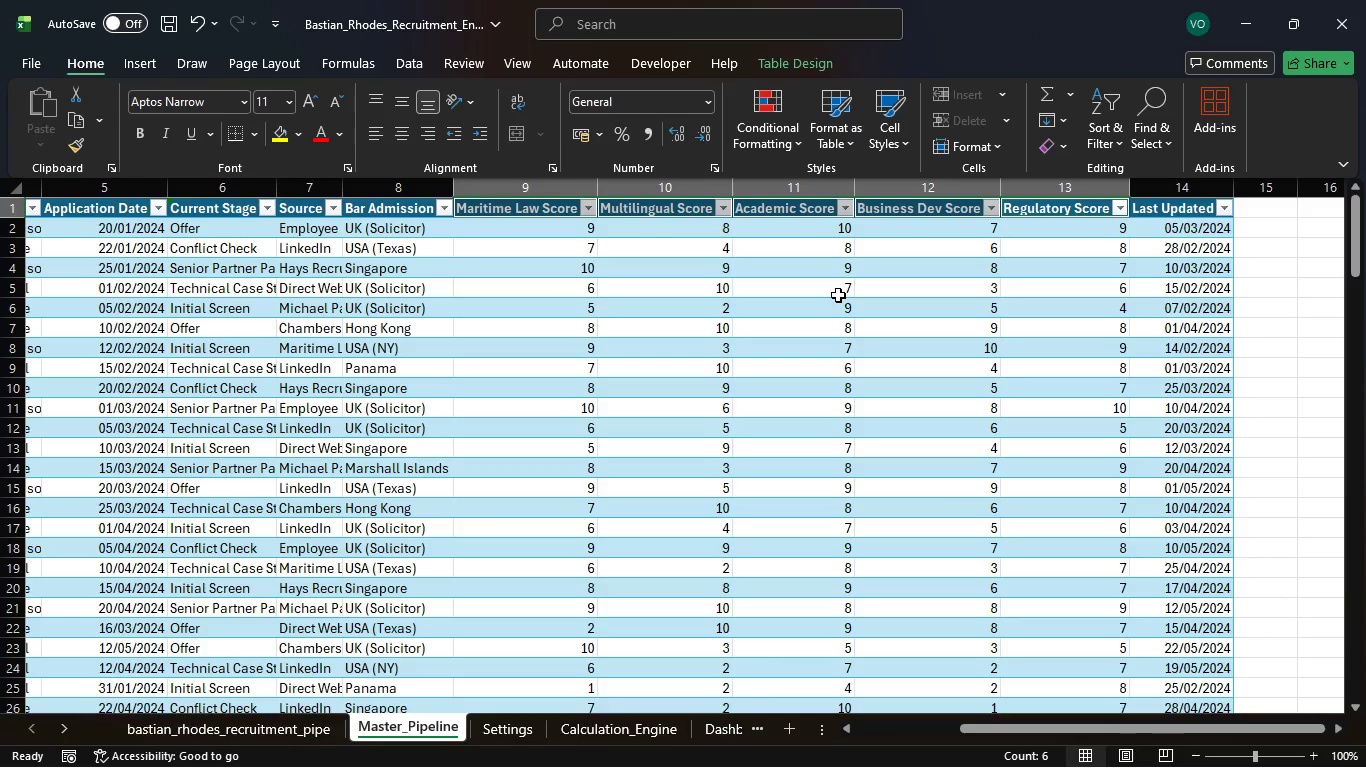 
key(Control+C)
 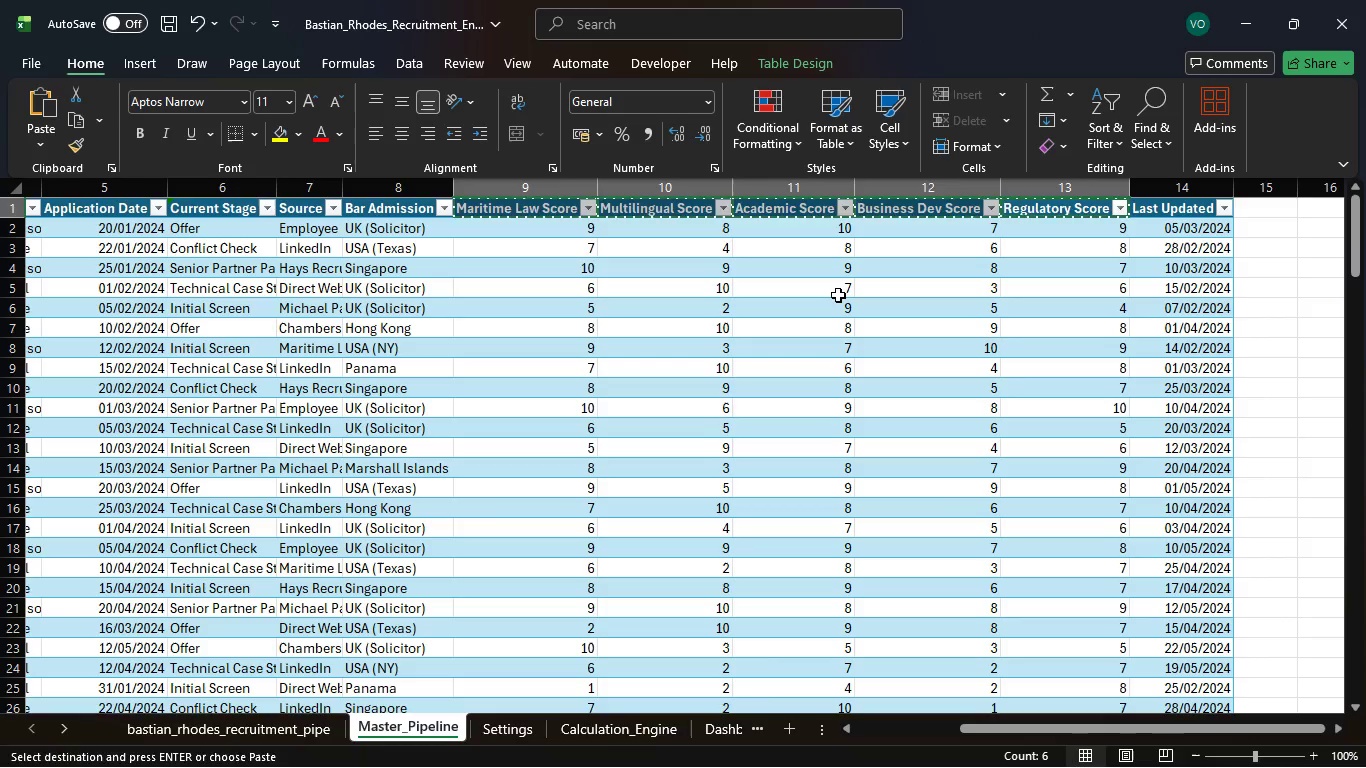 
key(Control+C)
 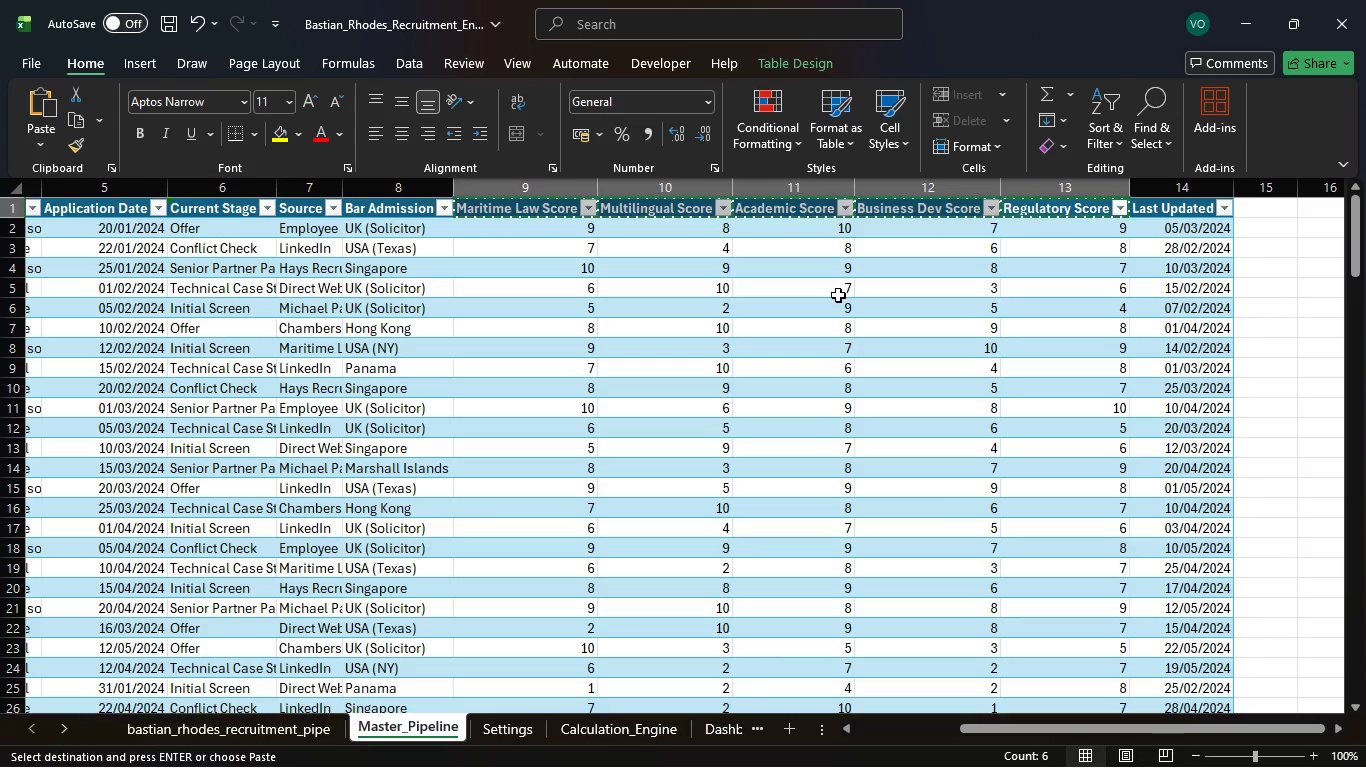 
key(Control+C)
 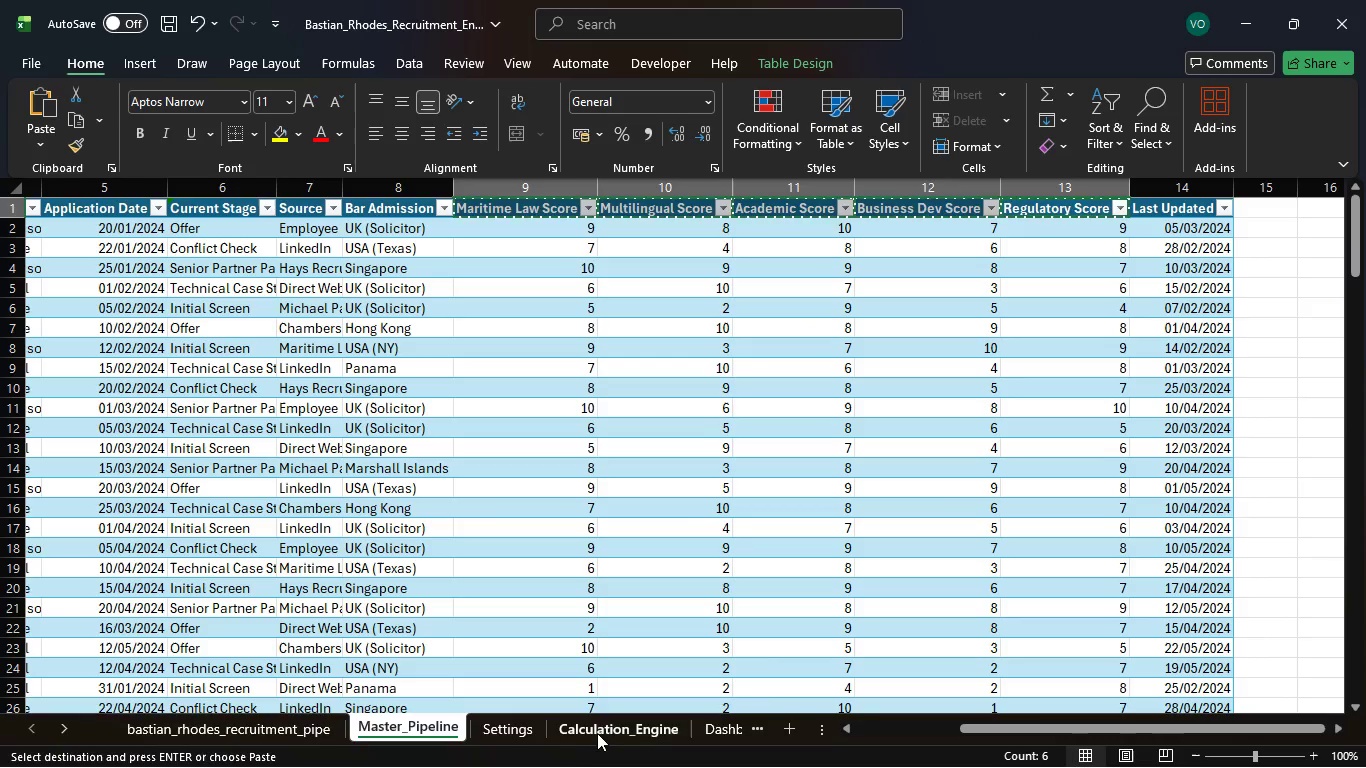 
left_click([613, 732])
 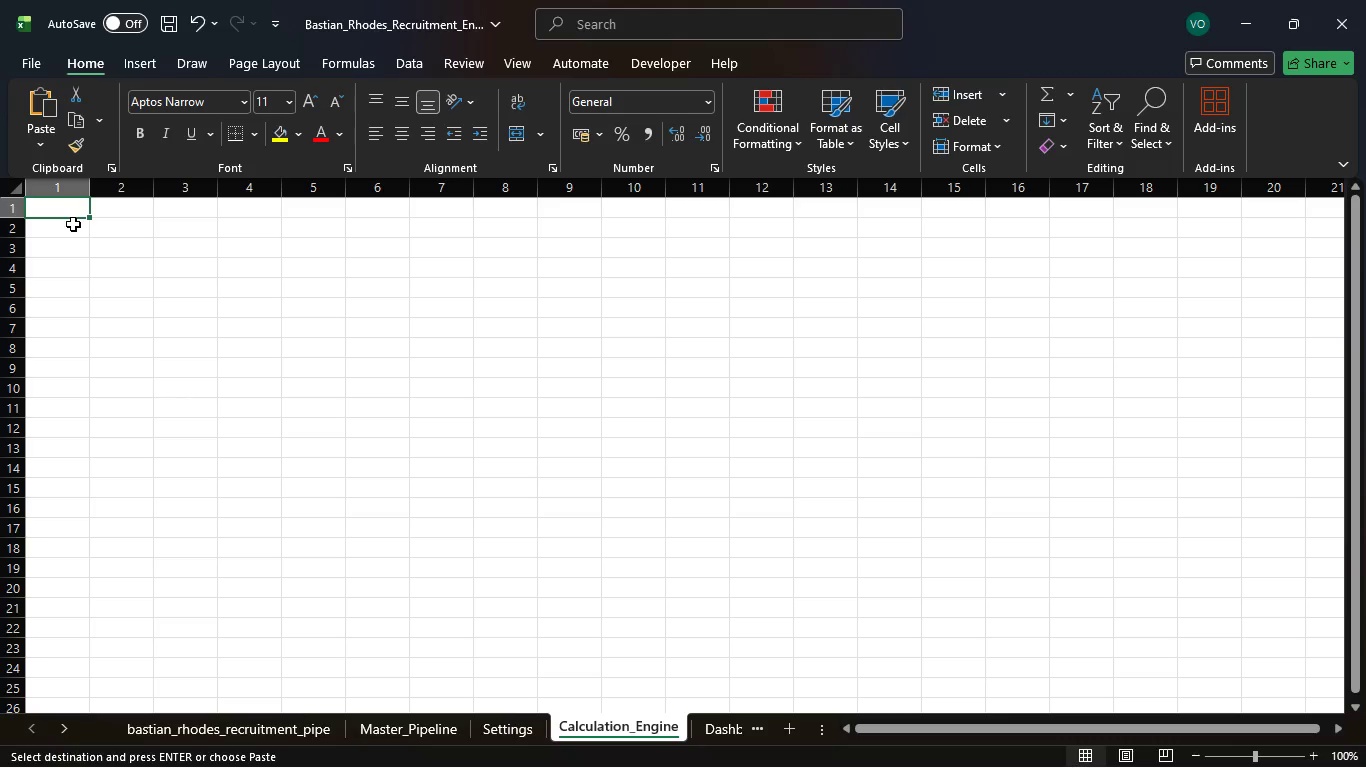 
wait(21.88)
 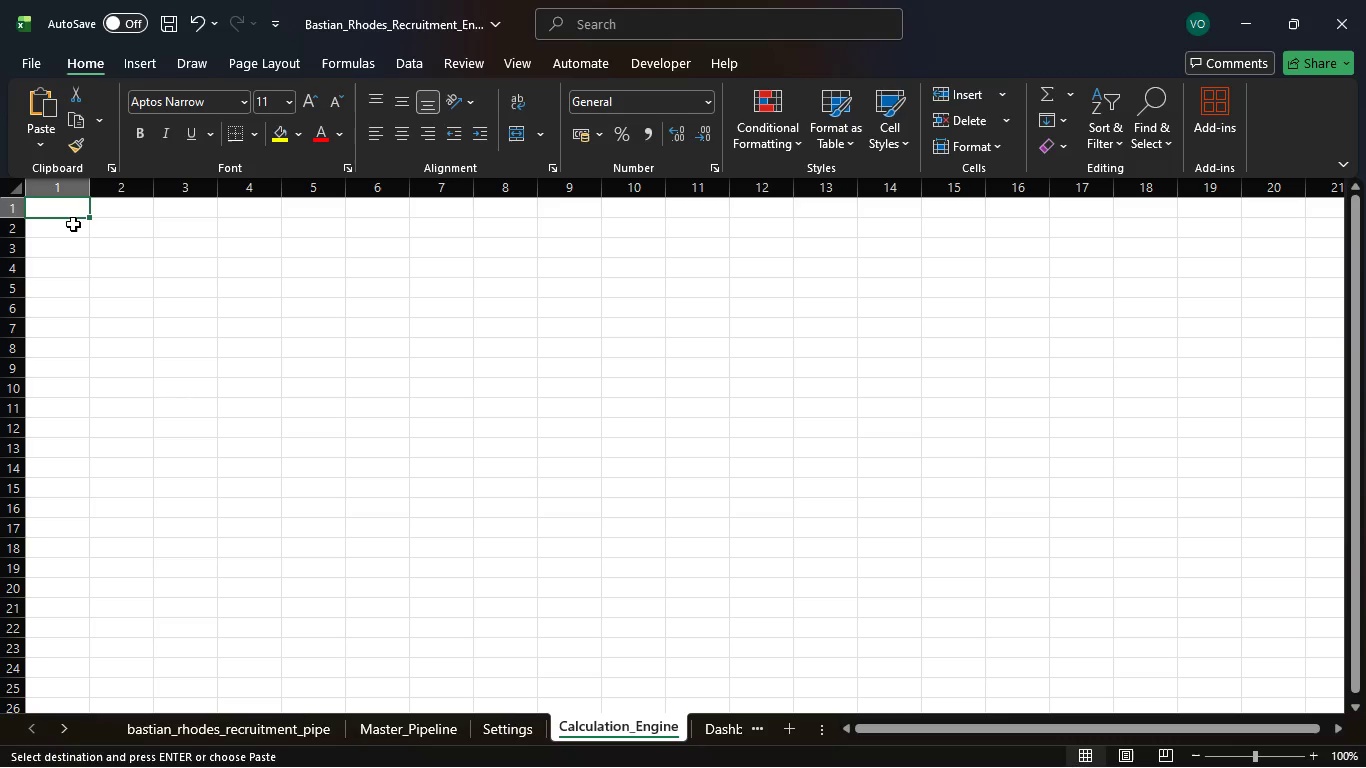 
key(Control+V)
 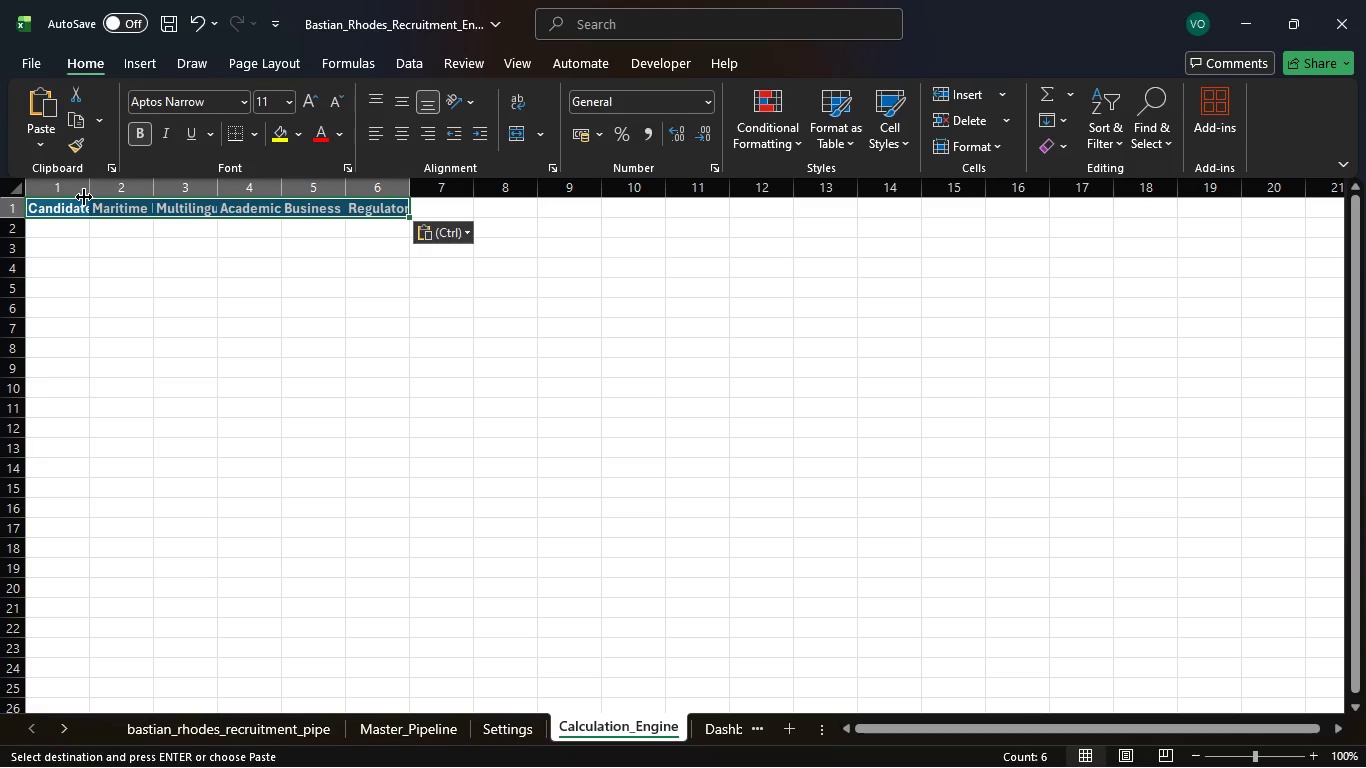 
double_click([86, 195])
 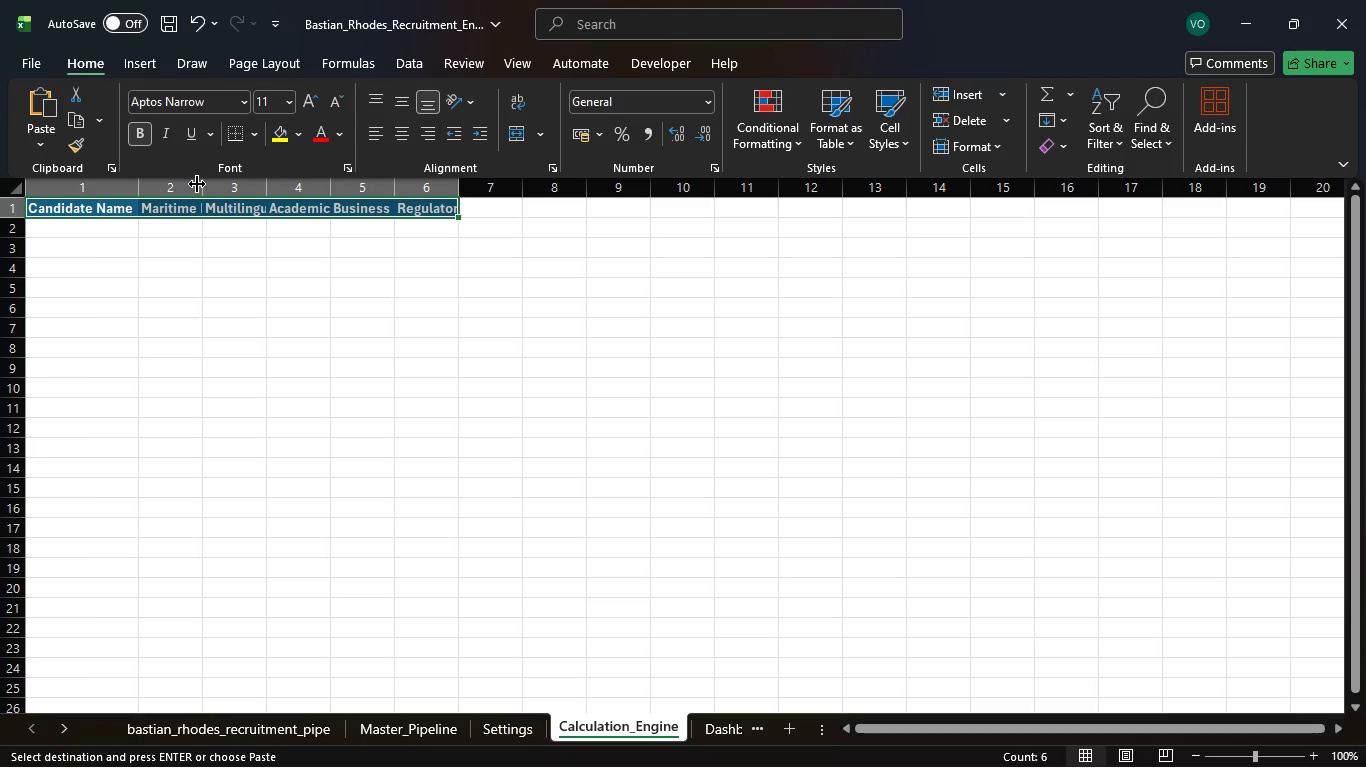 
double_click([199, 185])
 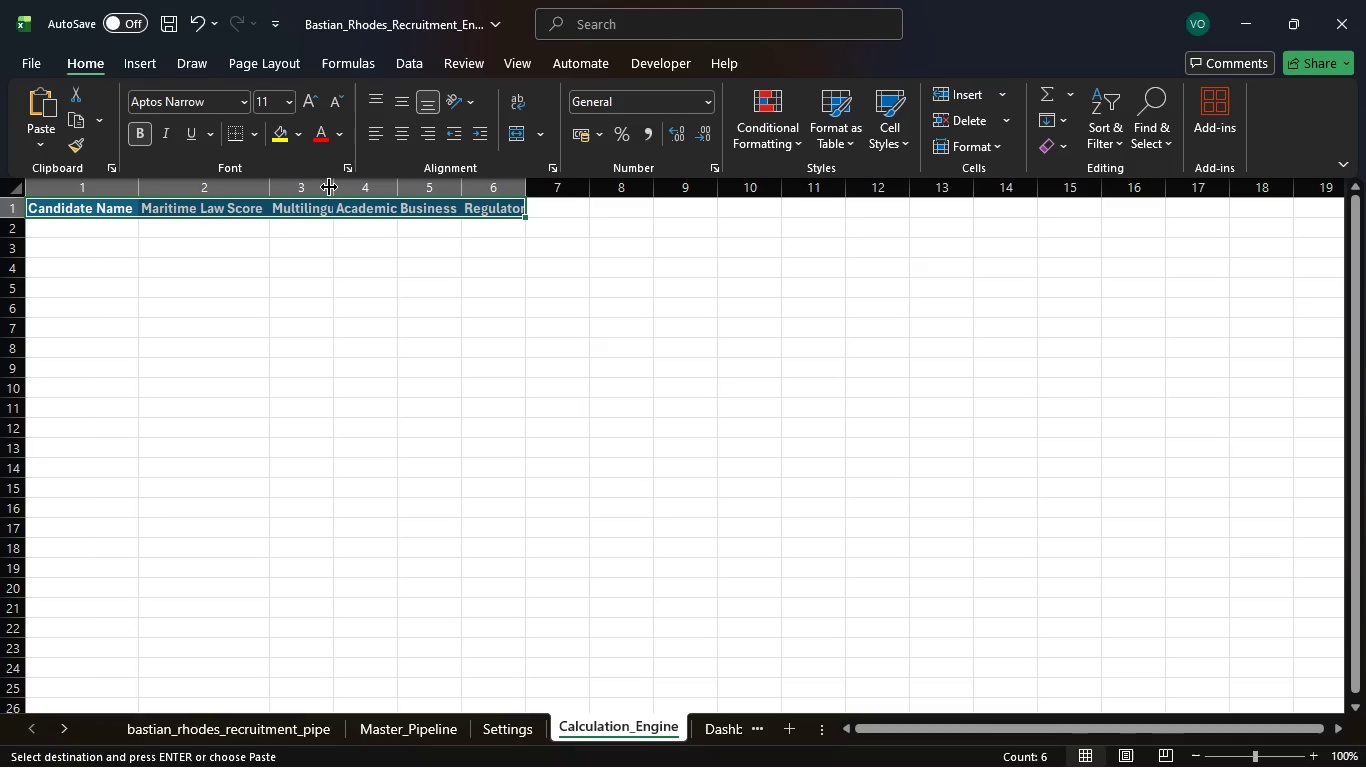 
double_click([329, 187])
 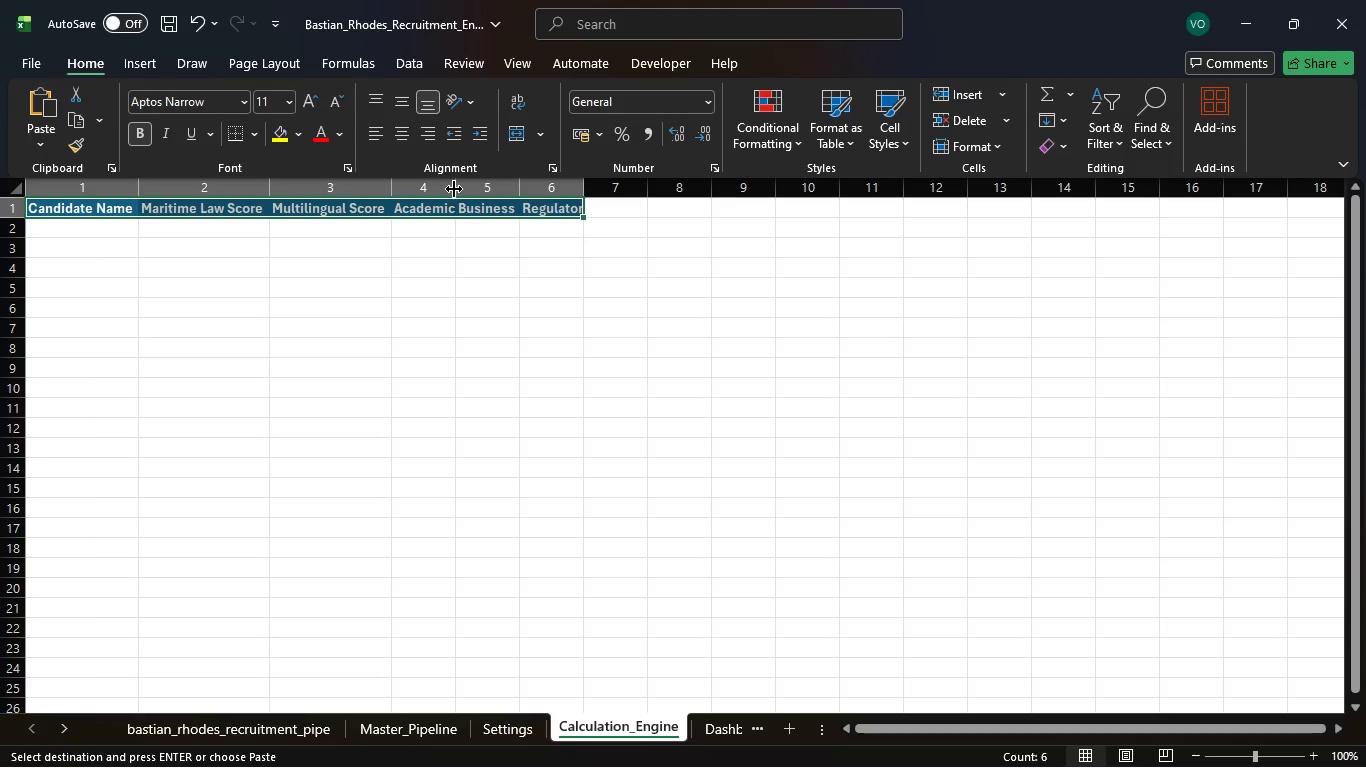 
double_click([454, 189])
 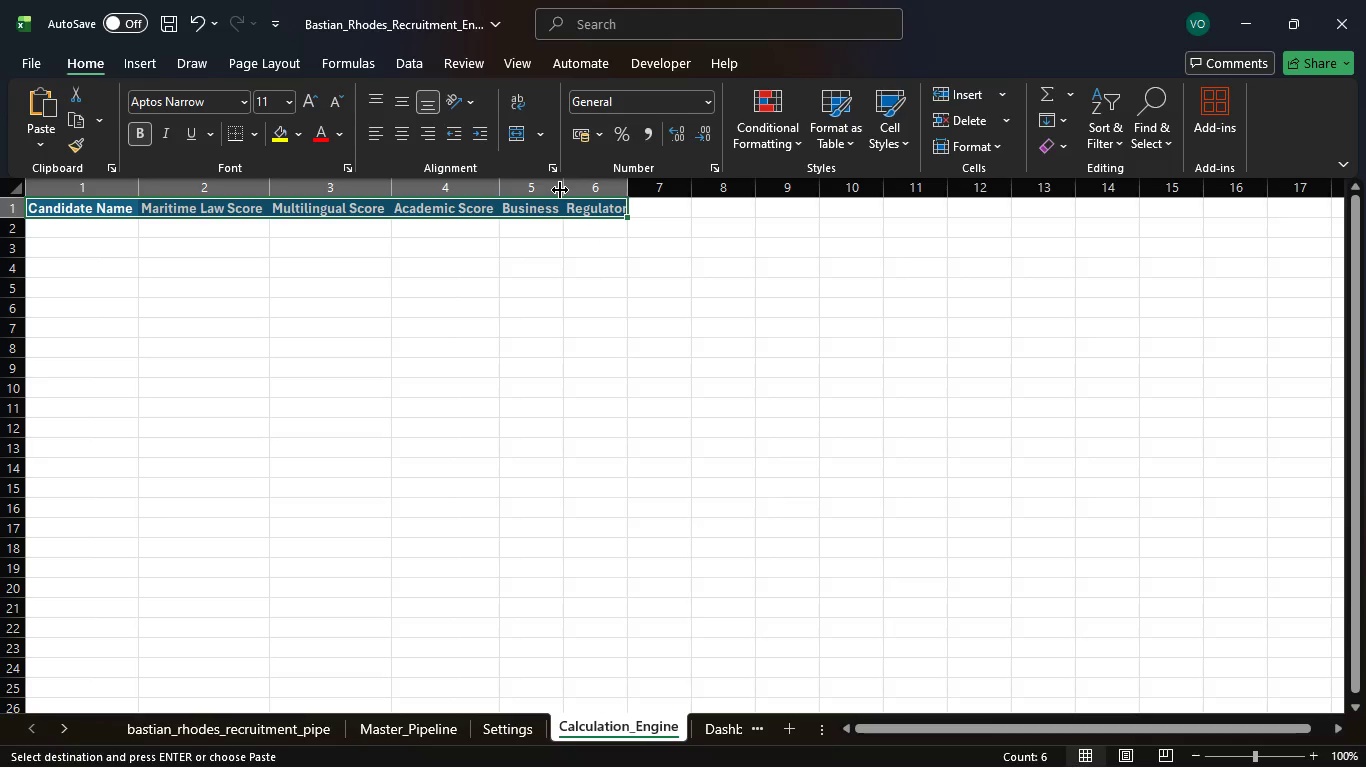 
double_click([560, 190])
 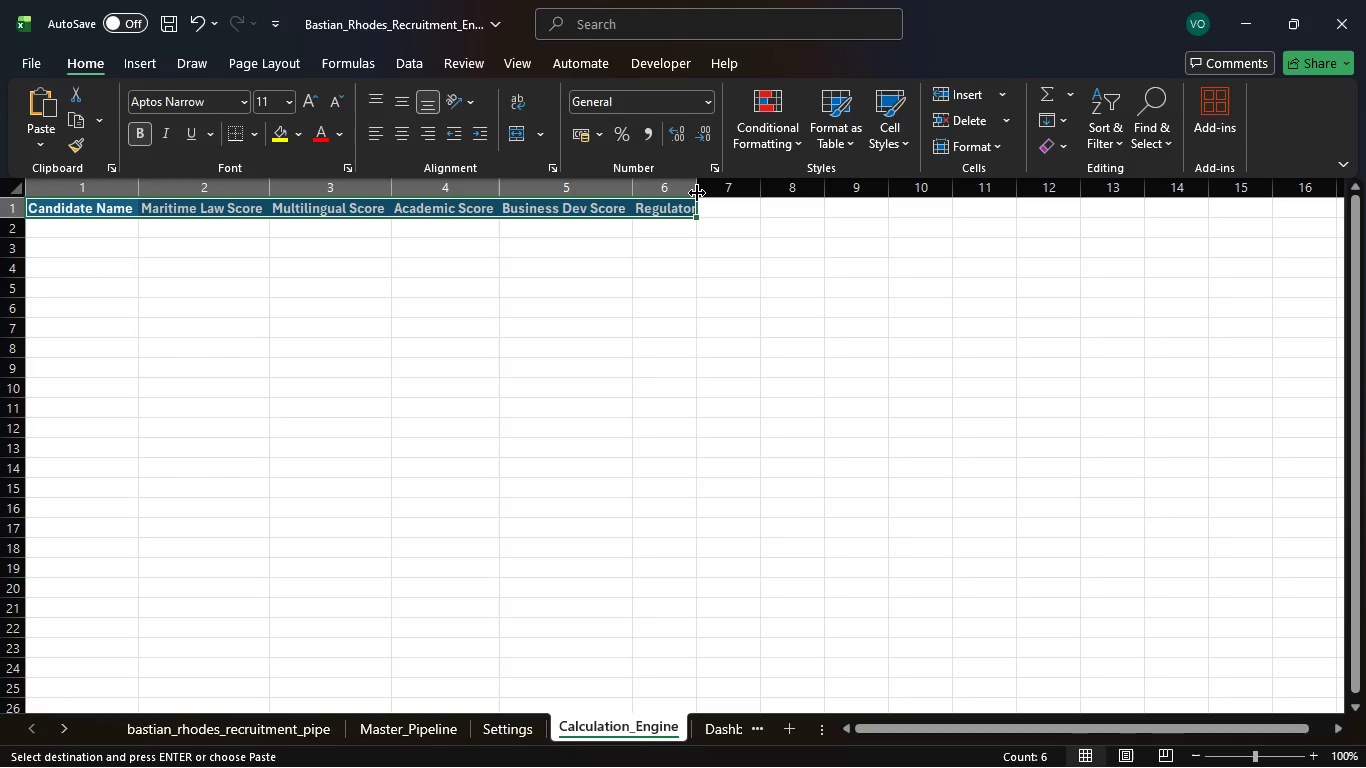 
double_click([697, 193])
 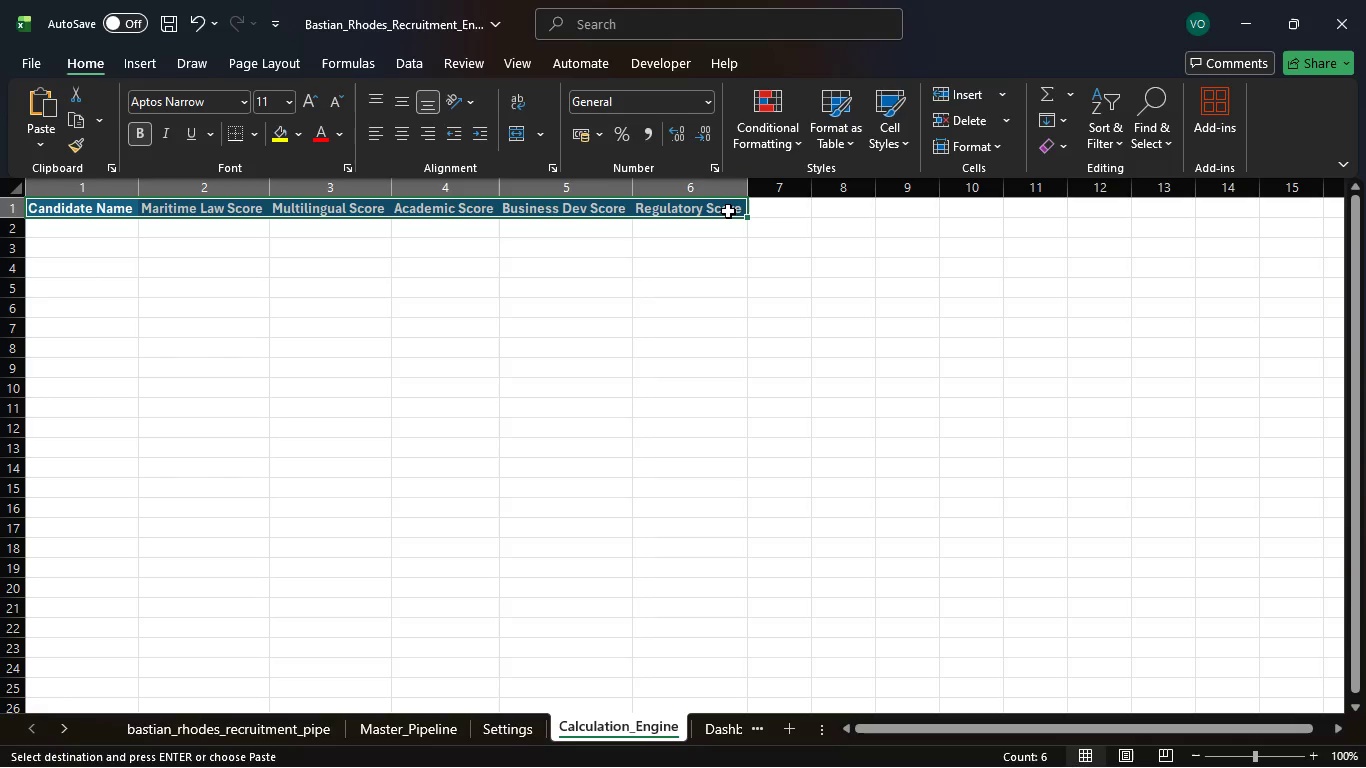 
wait(17.61)
 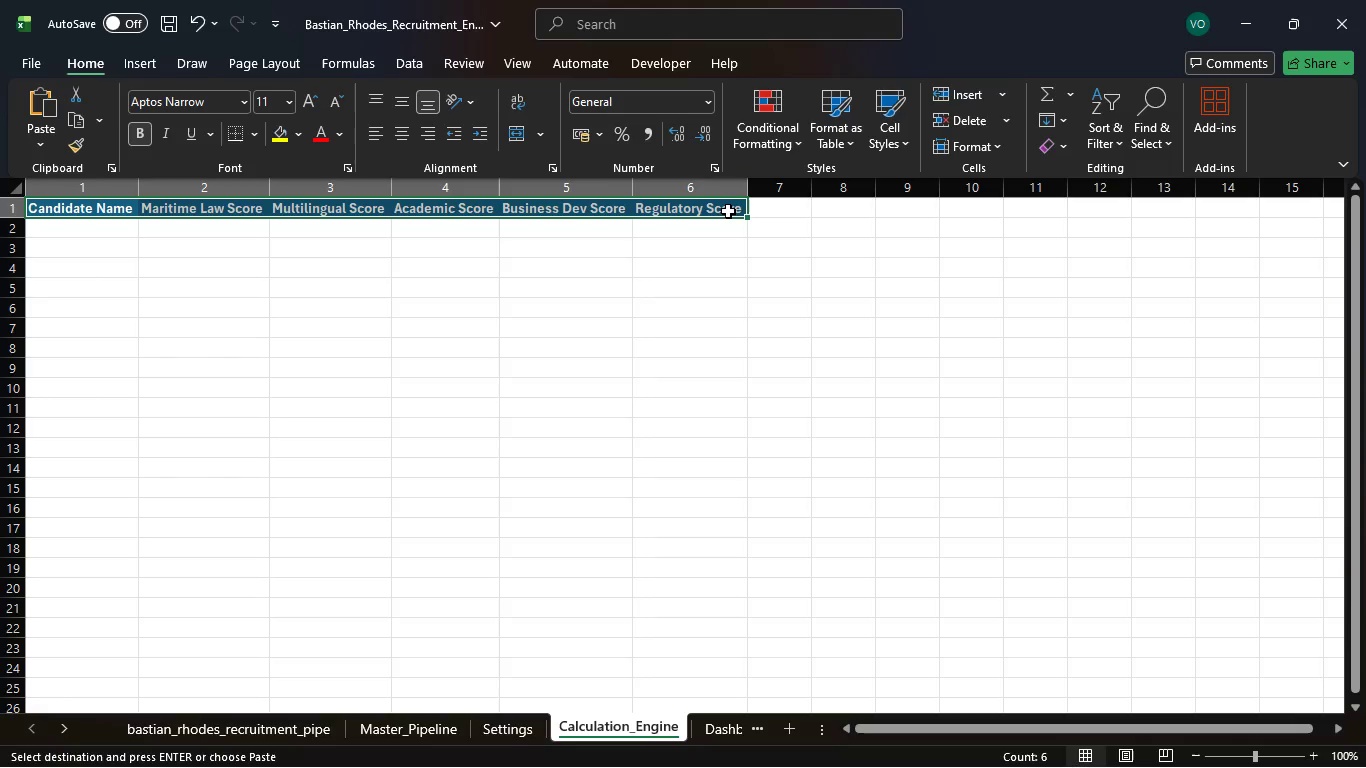 
left_click([762, 209])
 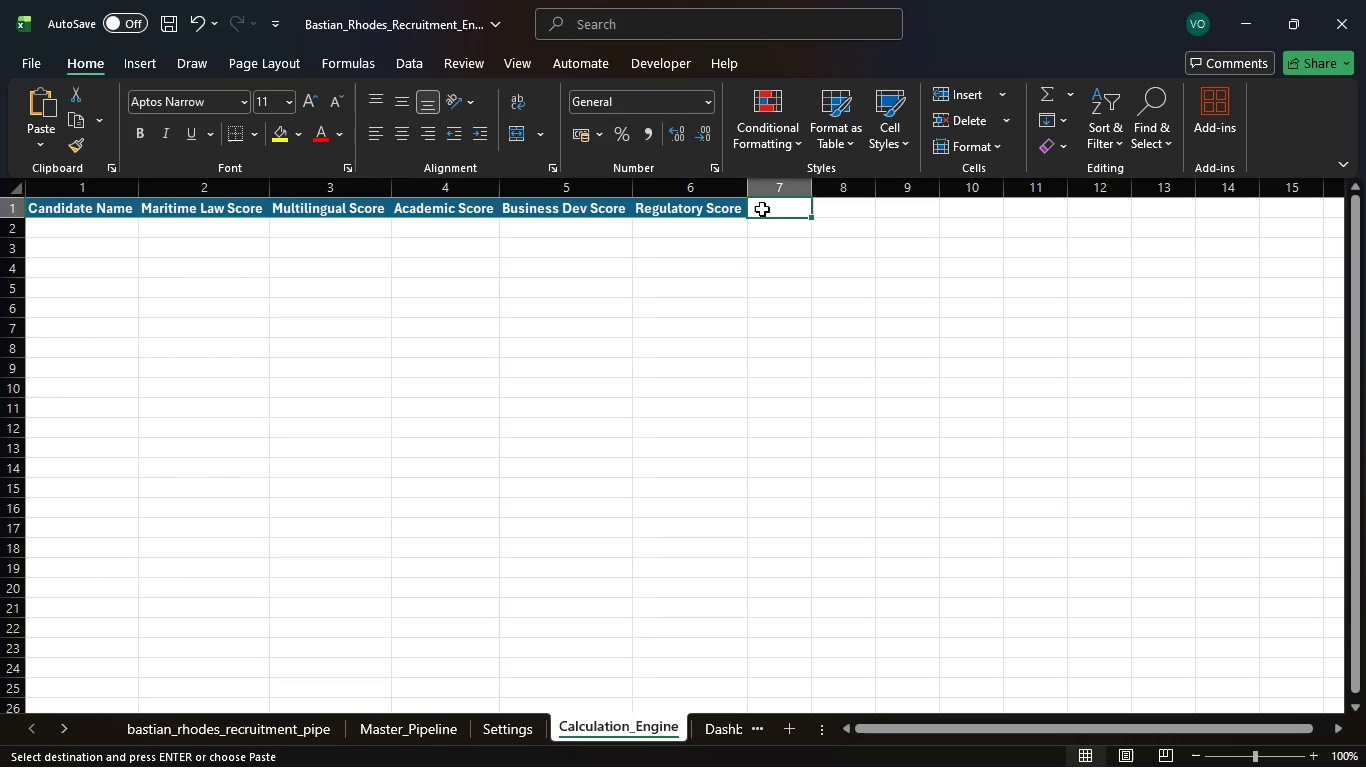 
type(Final Weight)
 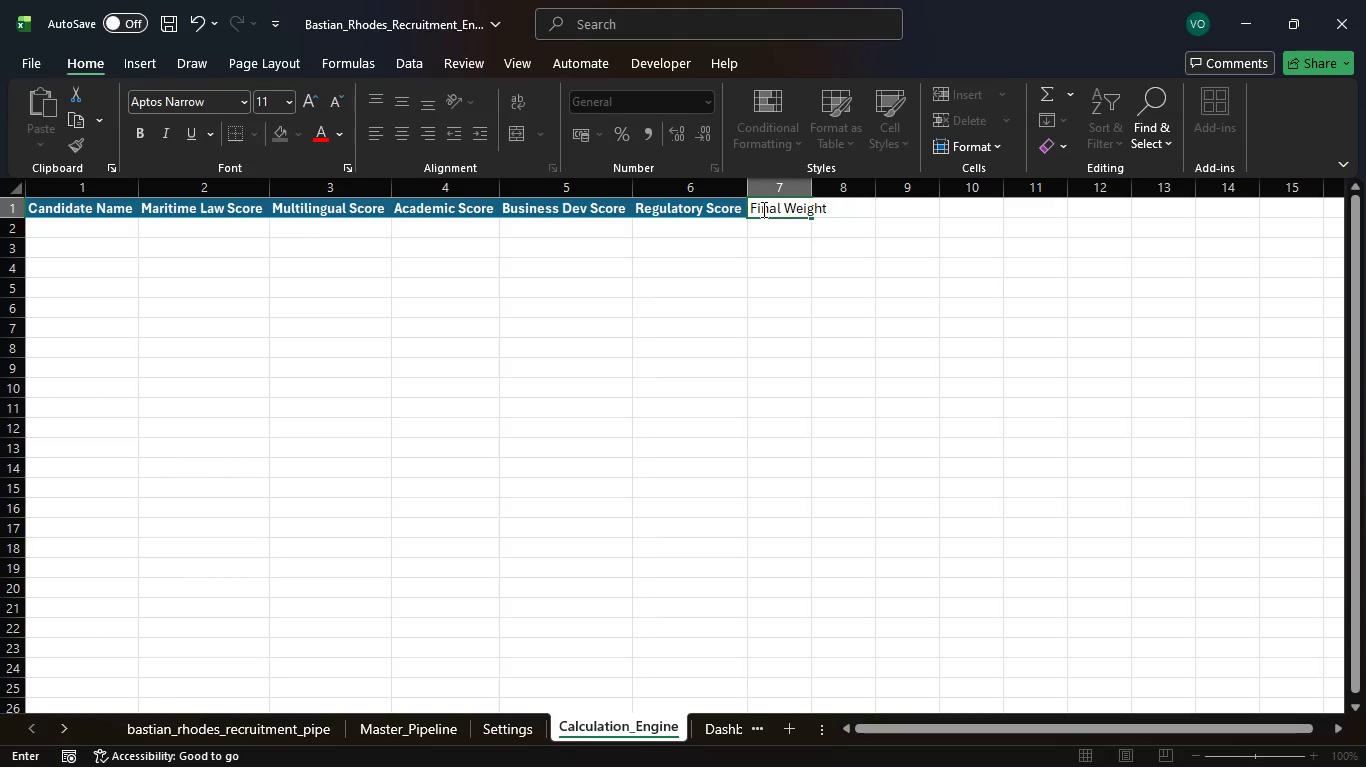 
type(ed Score)
 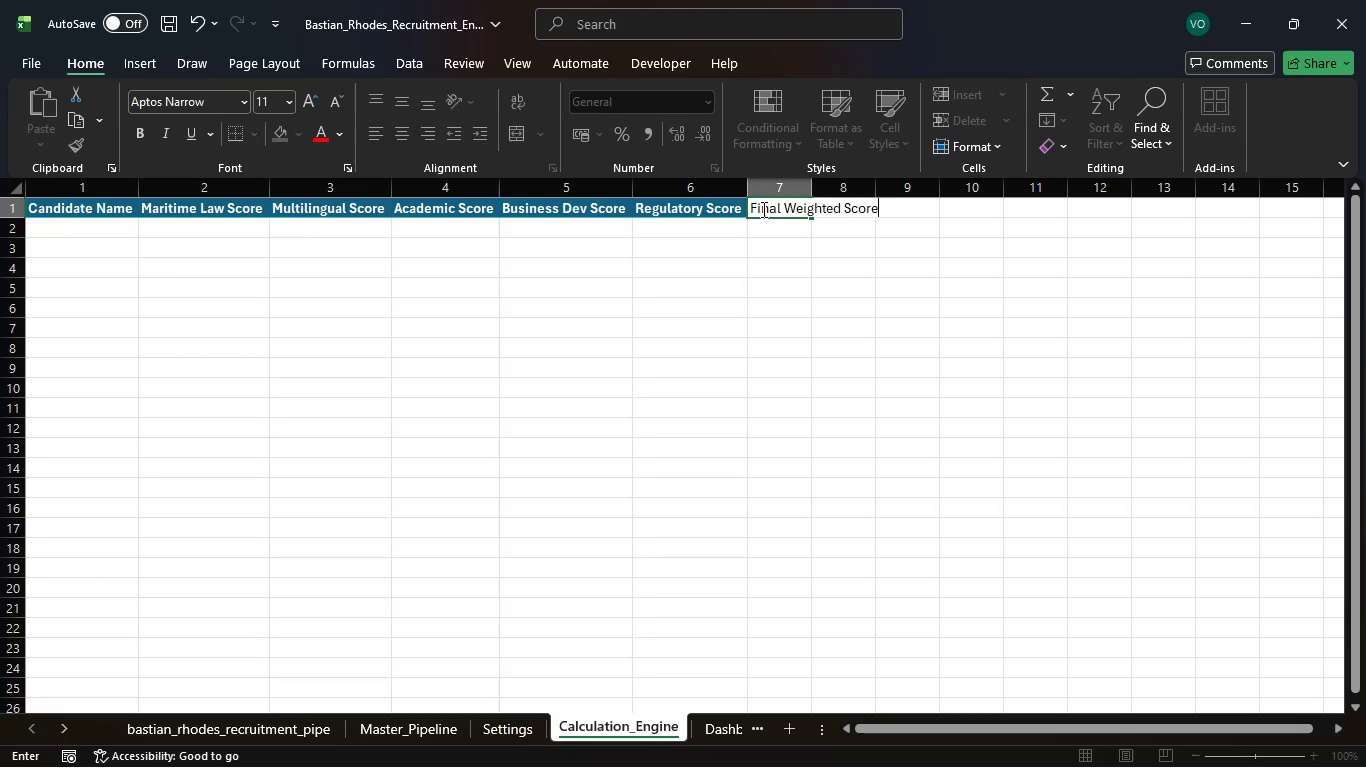 
key(Enter)
 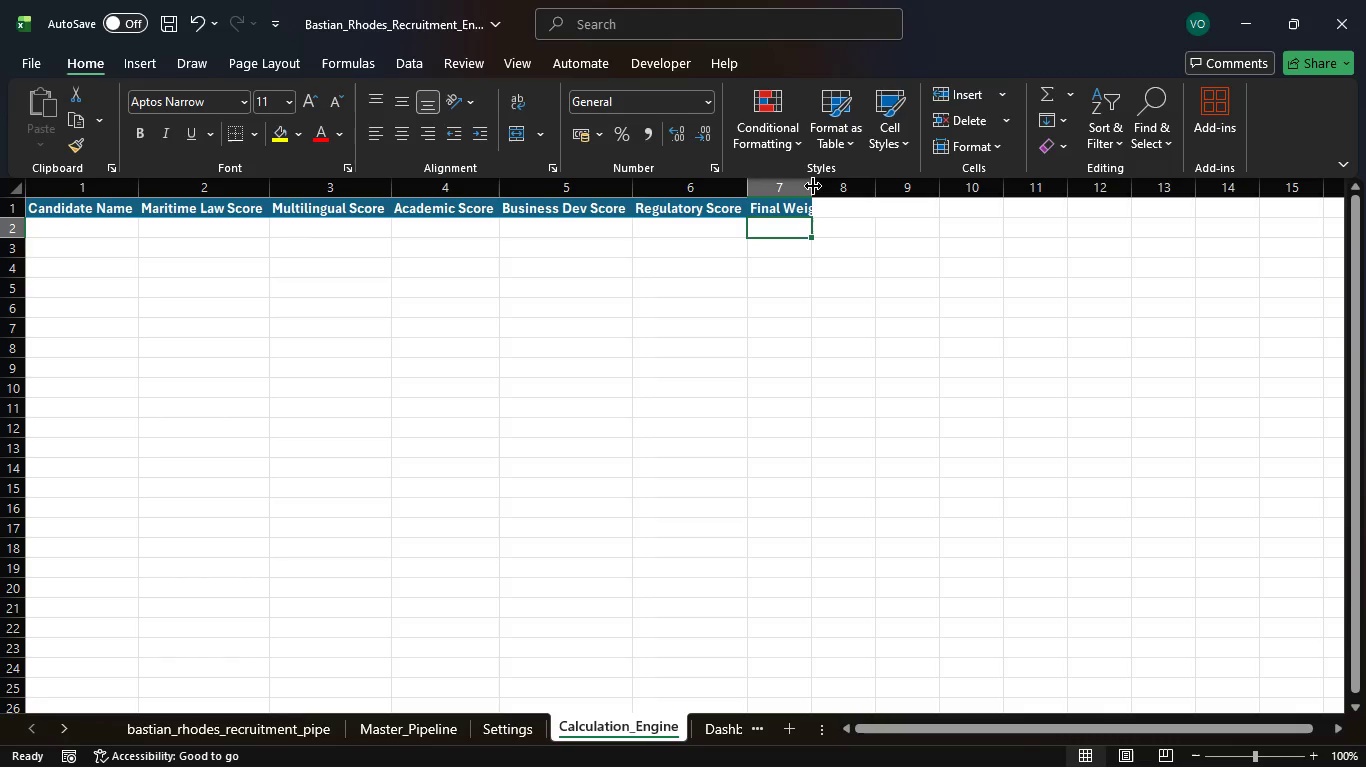 
double_click([813, 186])
 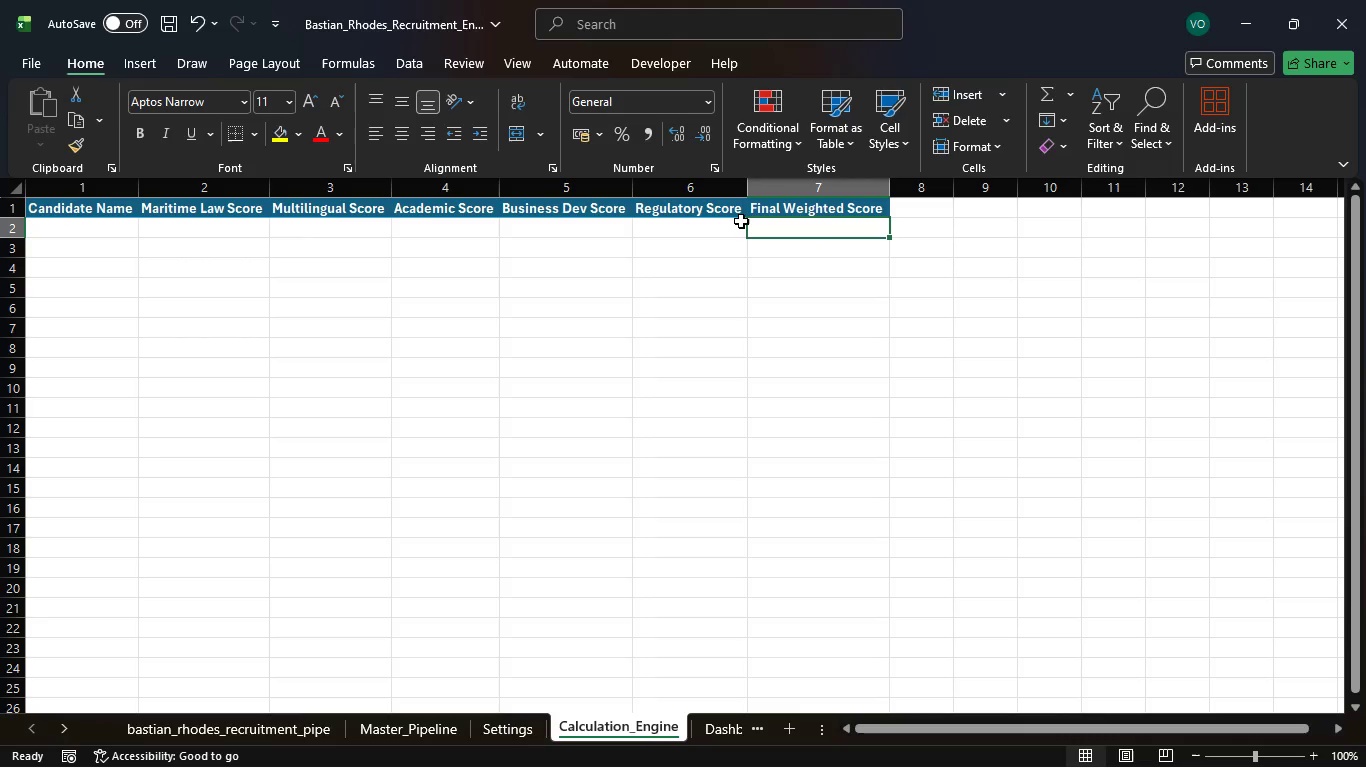 
wait(9.14)
 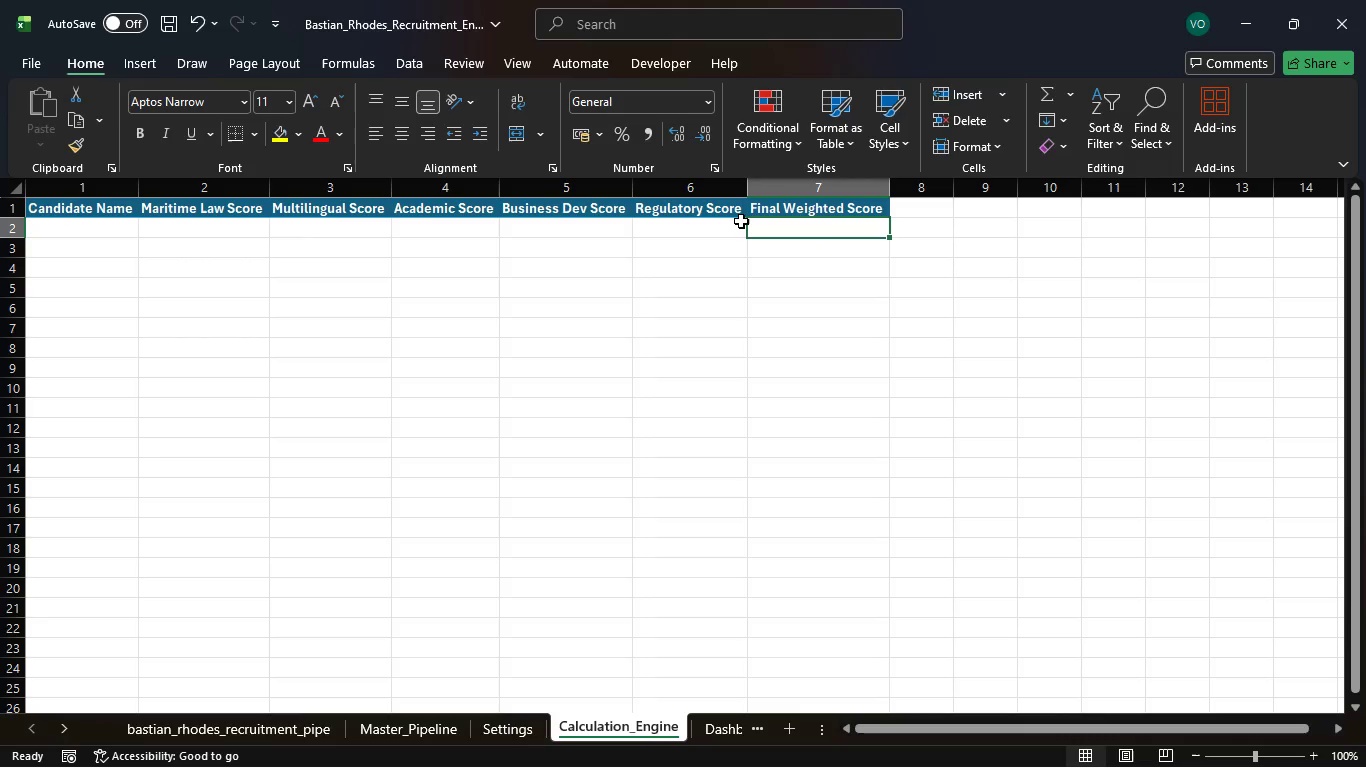 
left_click([798, 230])
 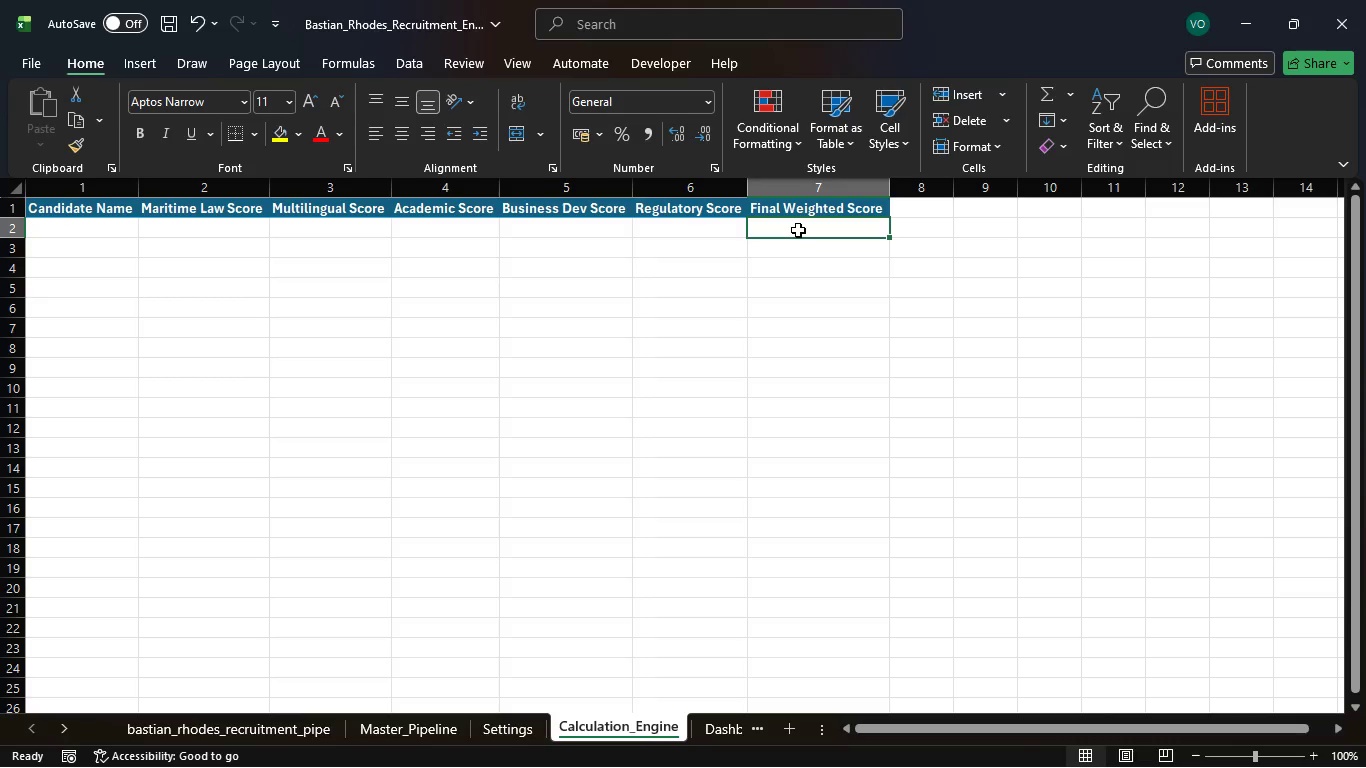 
wait(7.42)
 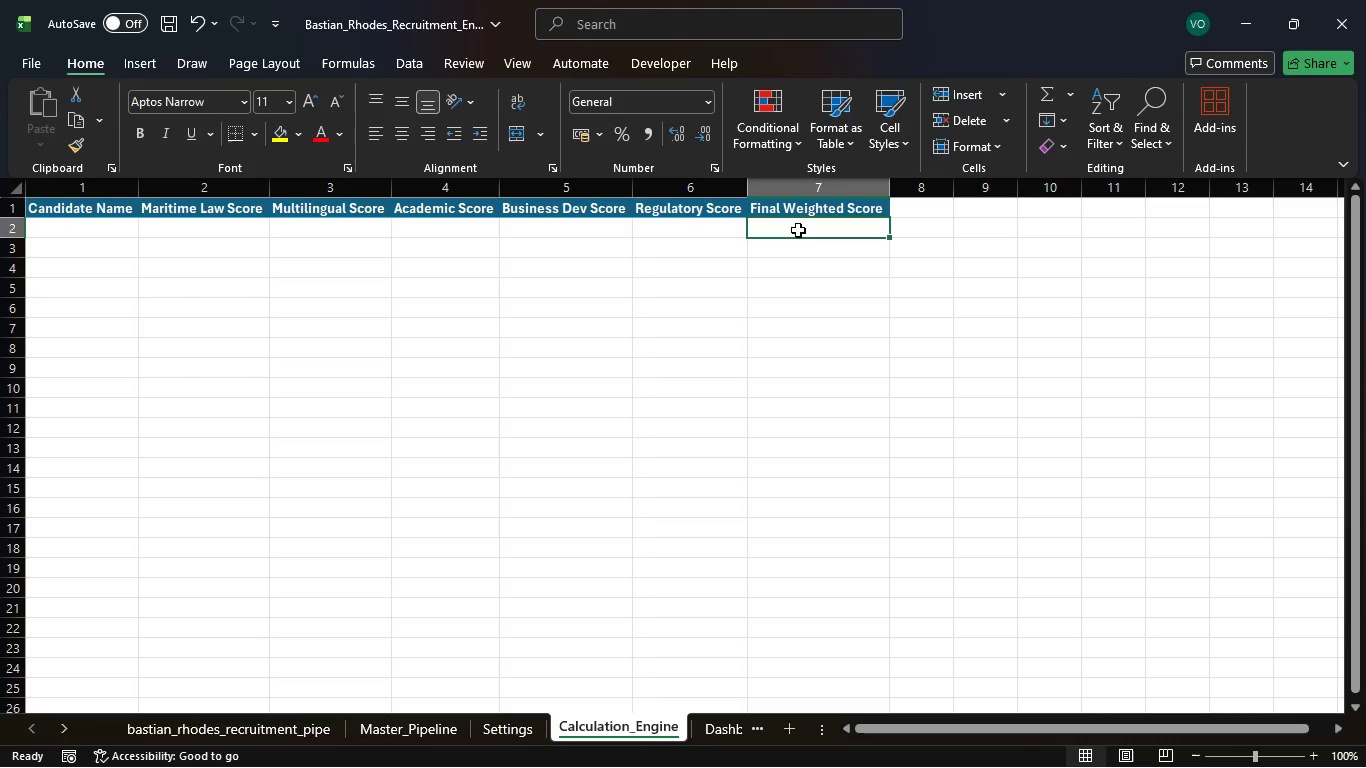 
key(Equal)
 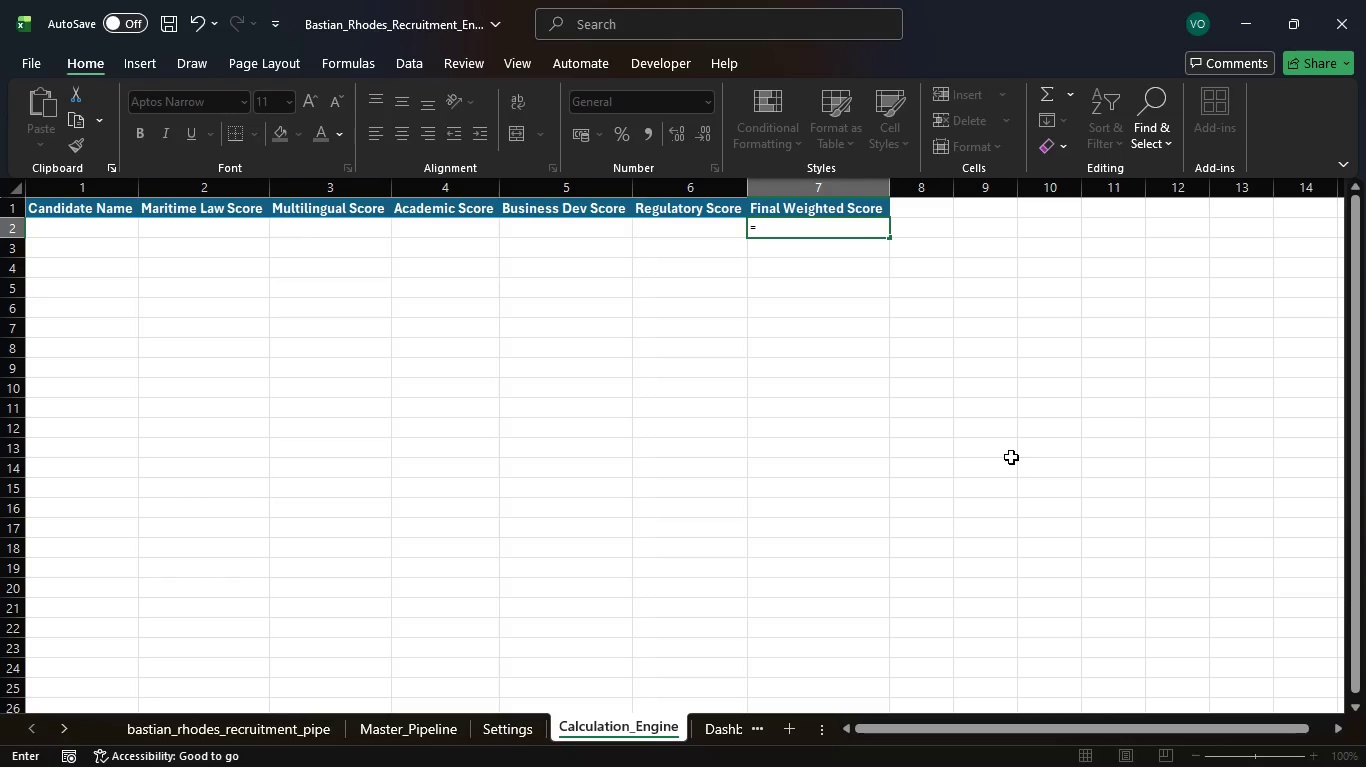 
key(CapsLock)
 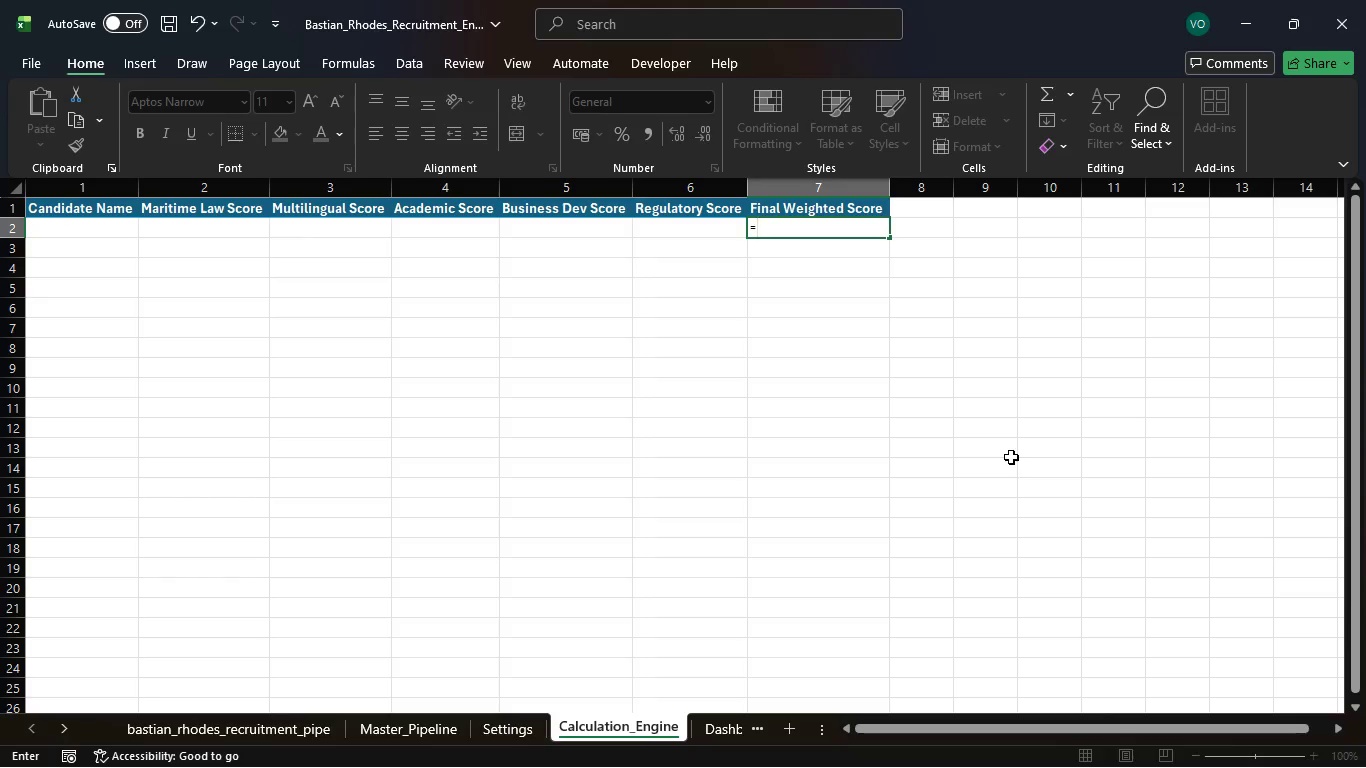 
key(S)
 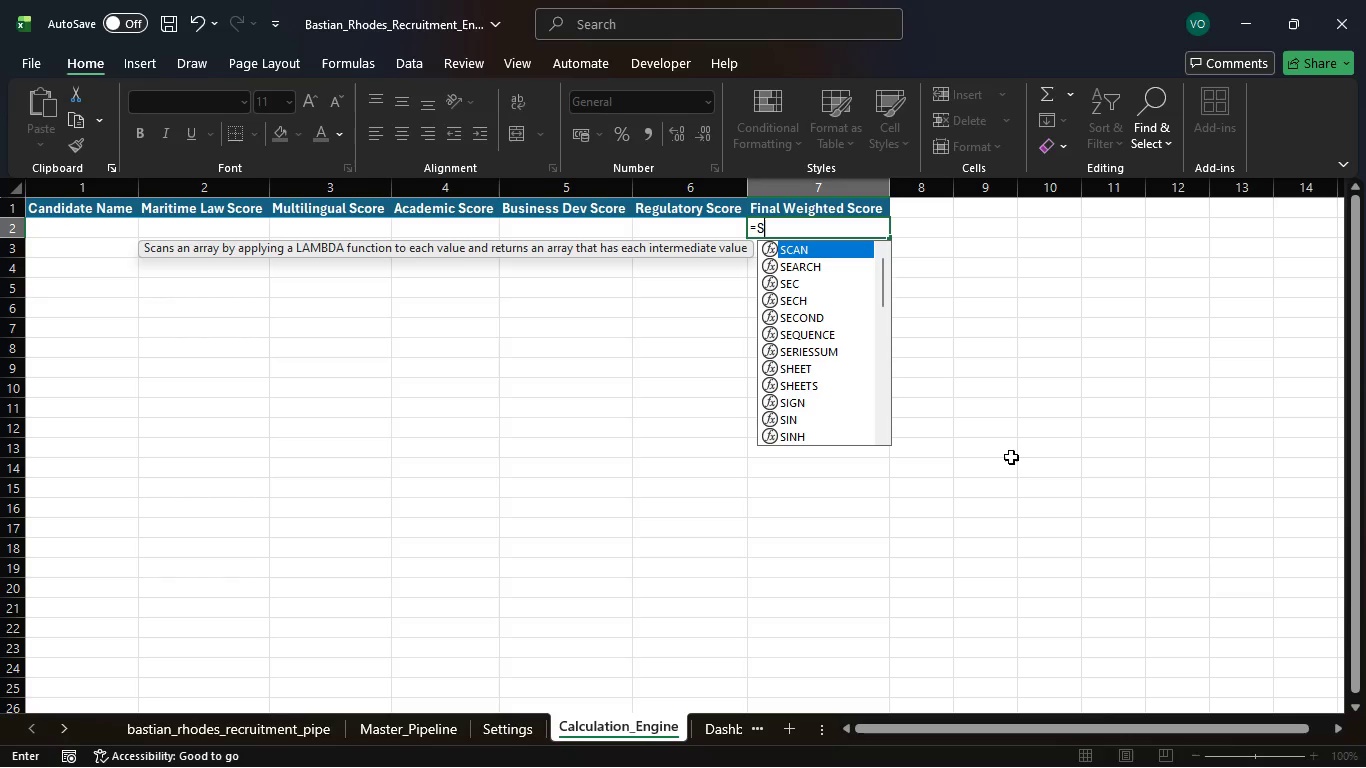 
type(UM)
 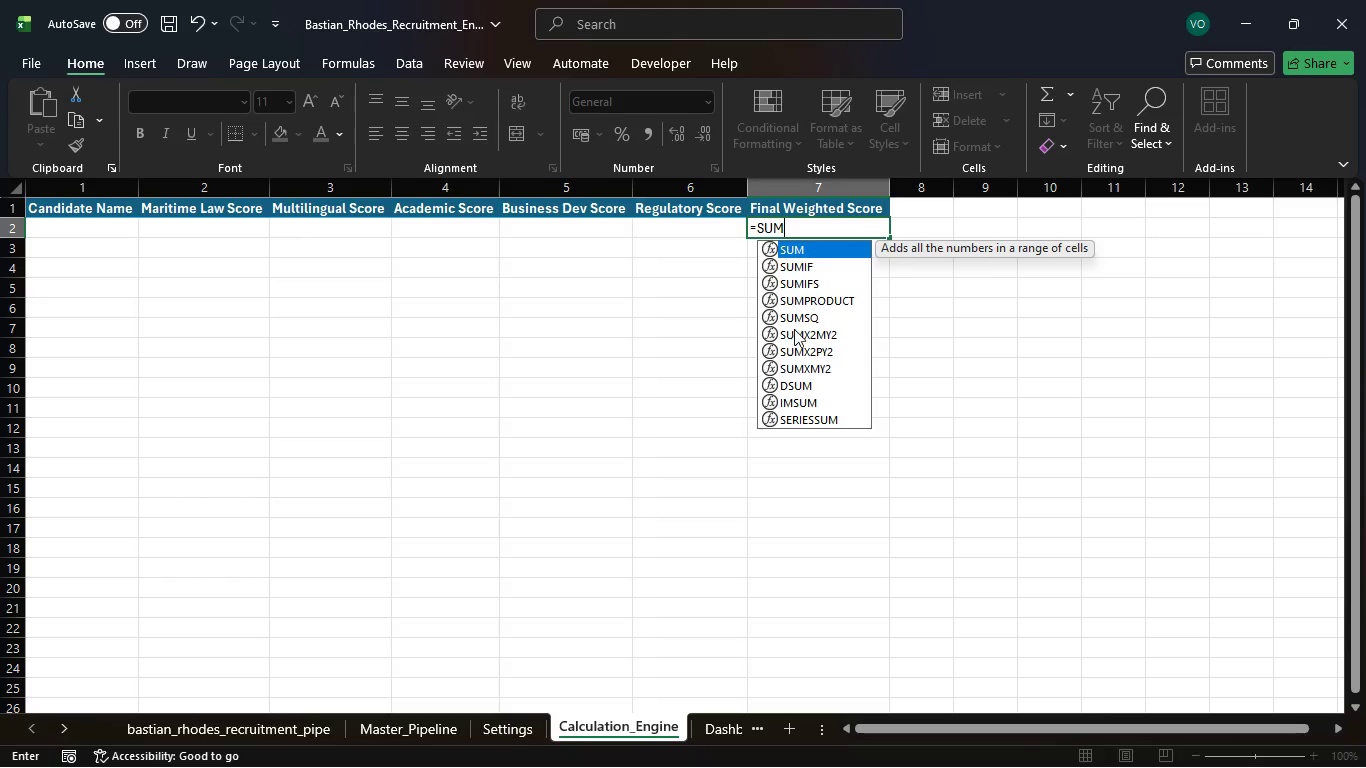 
wait(5.23)
 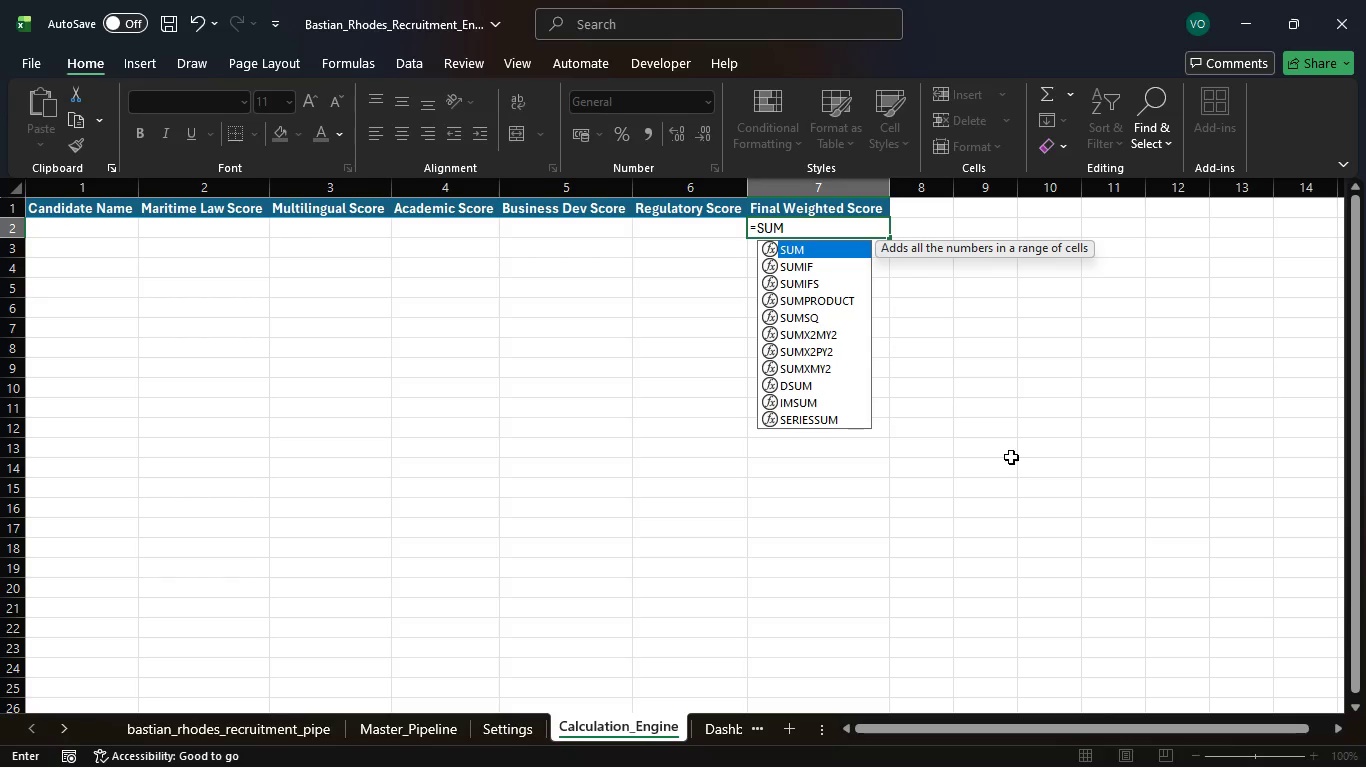 
key(Tab)
 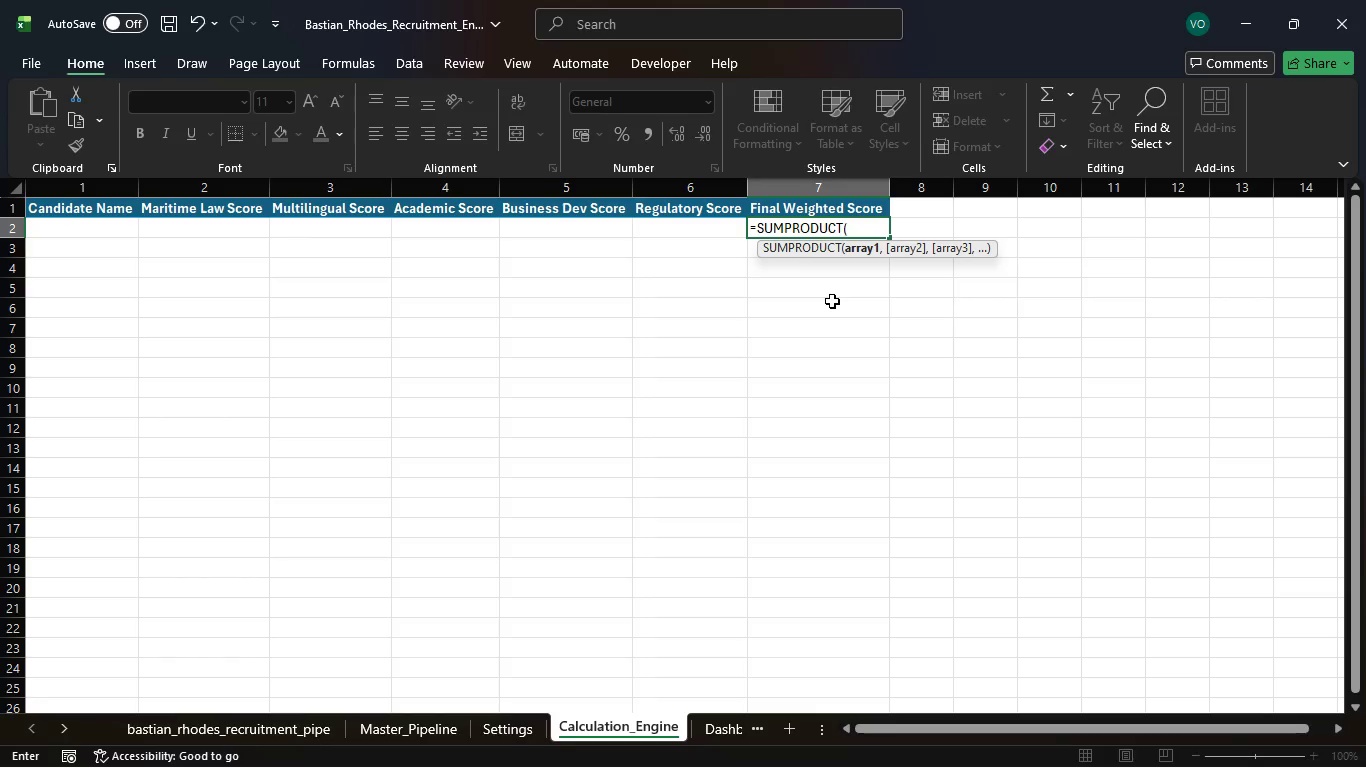 
wait(5.42)
 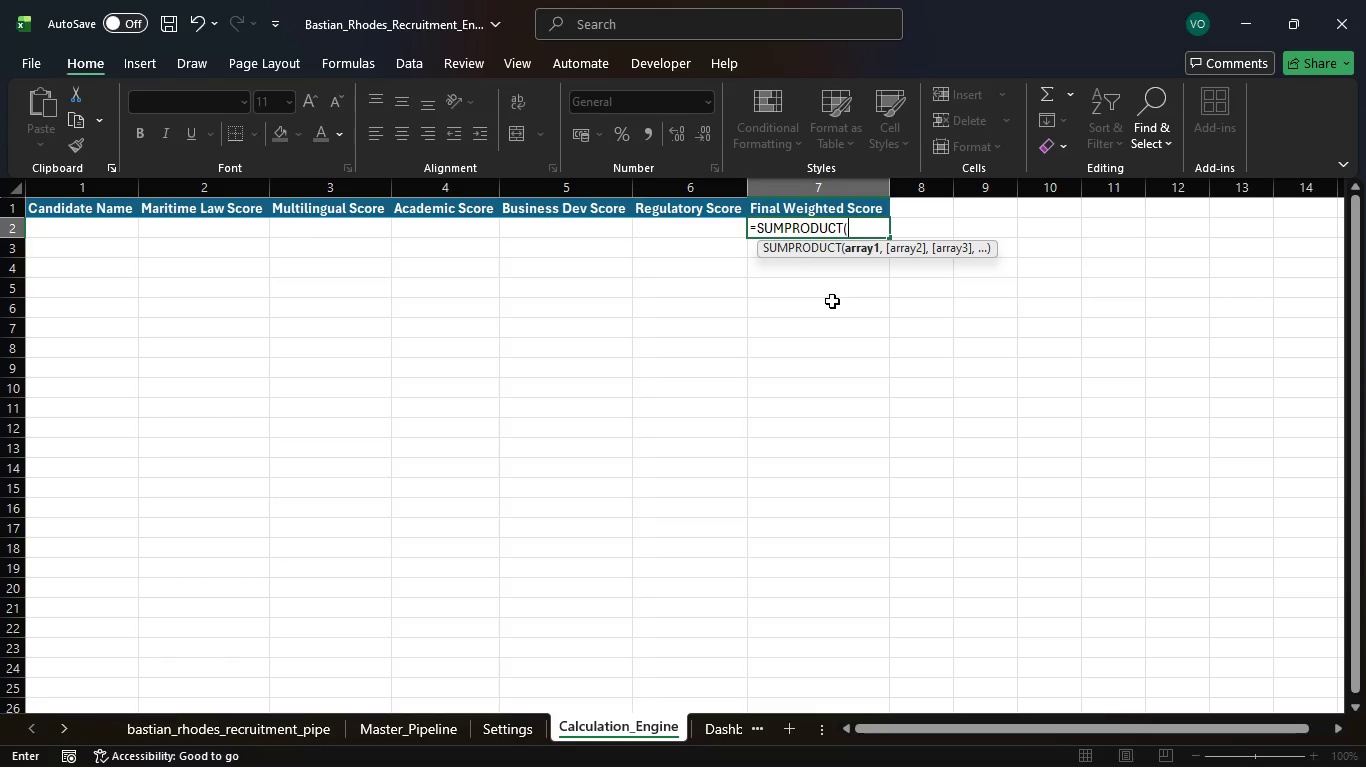 
type(RE)
 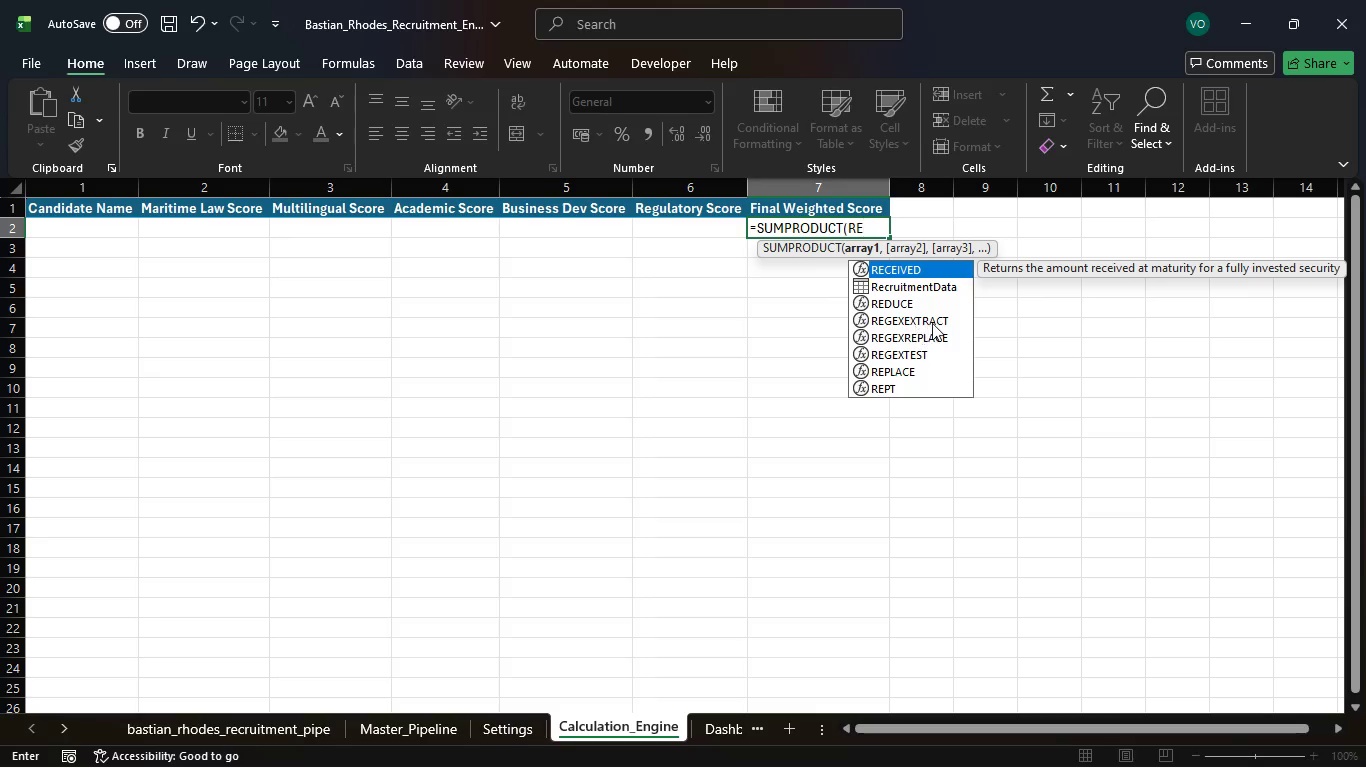 
left_click([953, 285])
 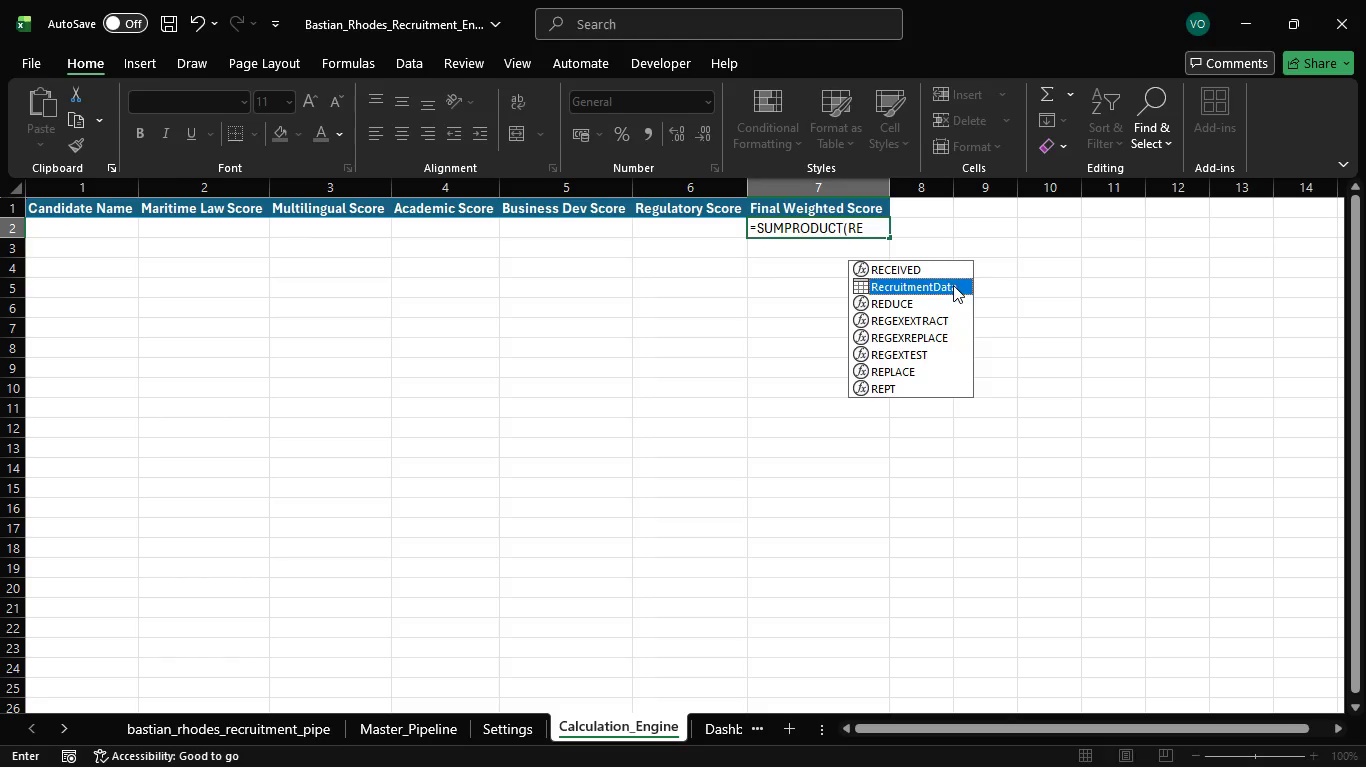 
key(Tab)
 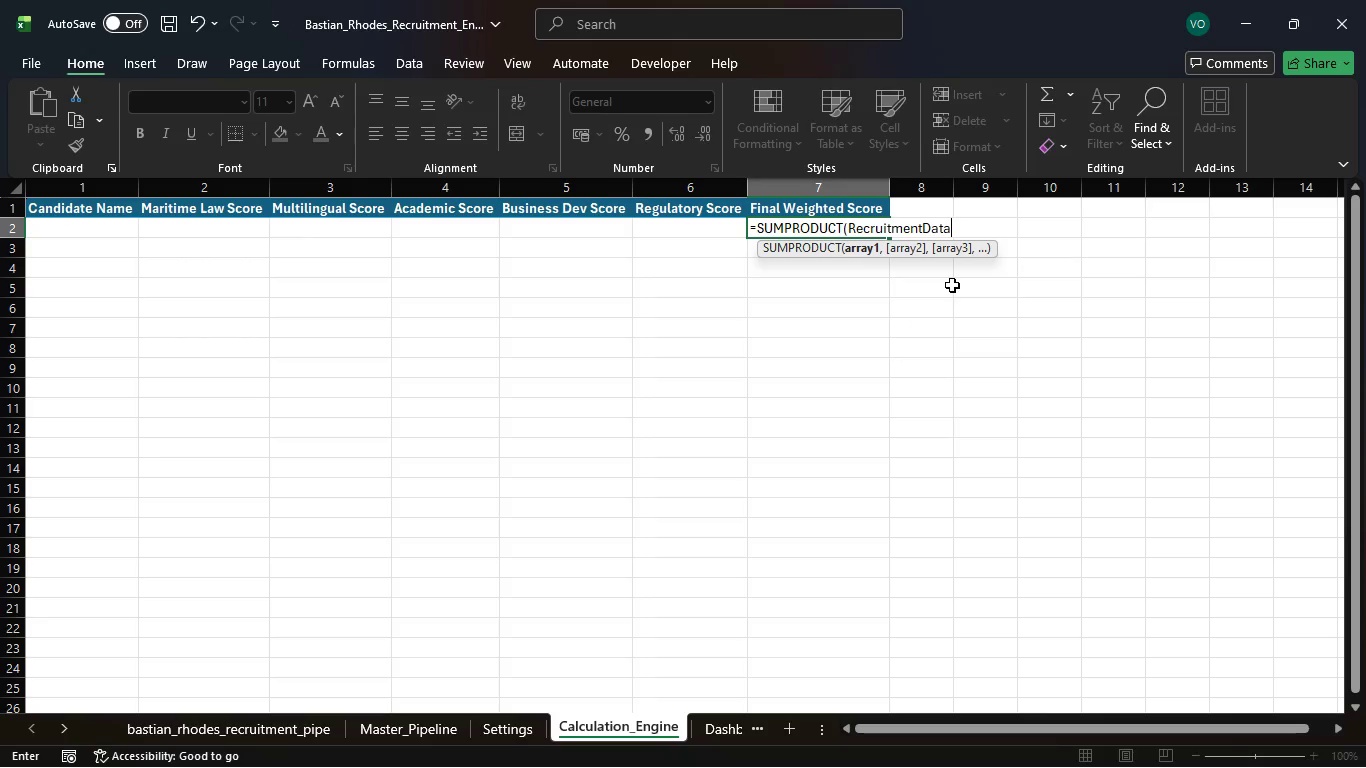 
wait(7.38)
 